 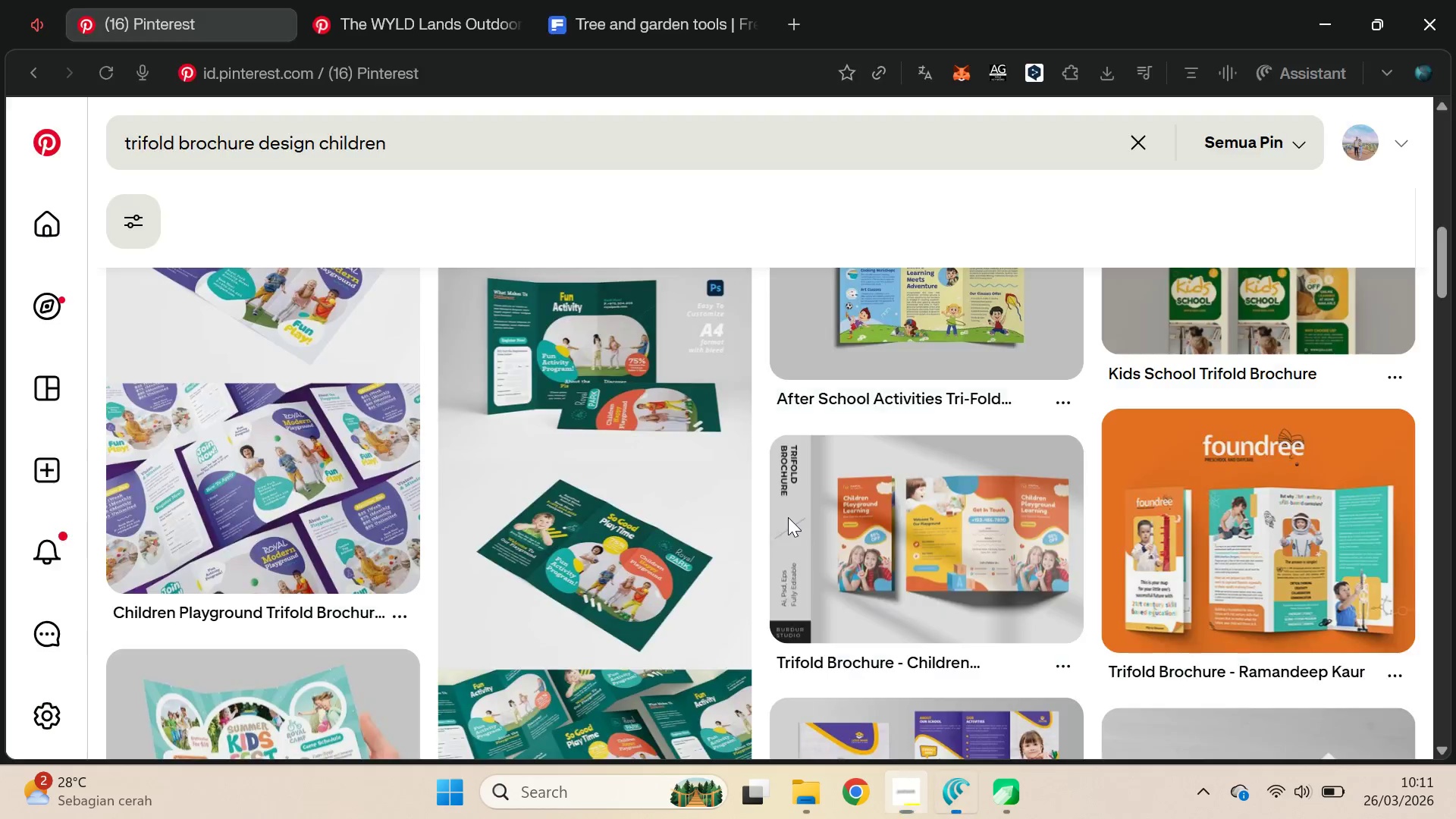 
key(Alt+Tab)
 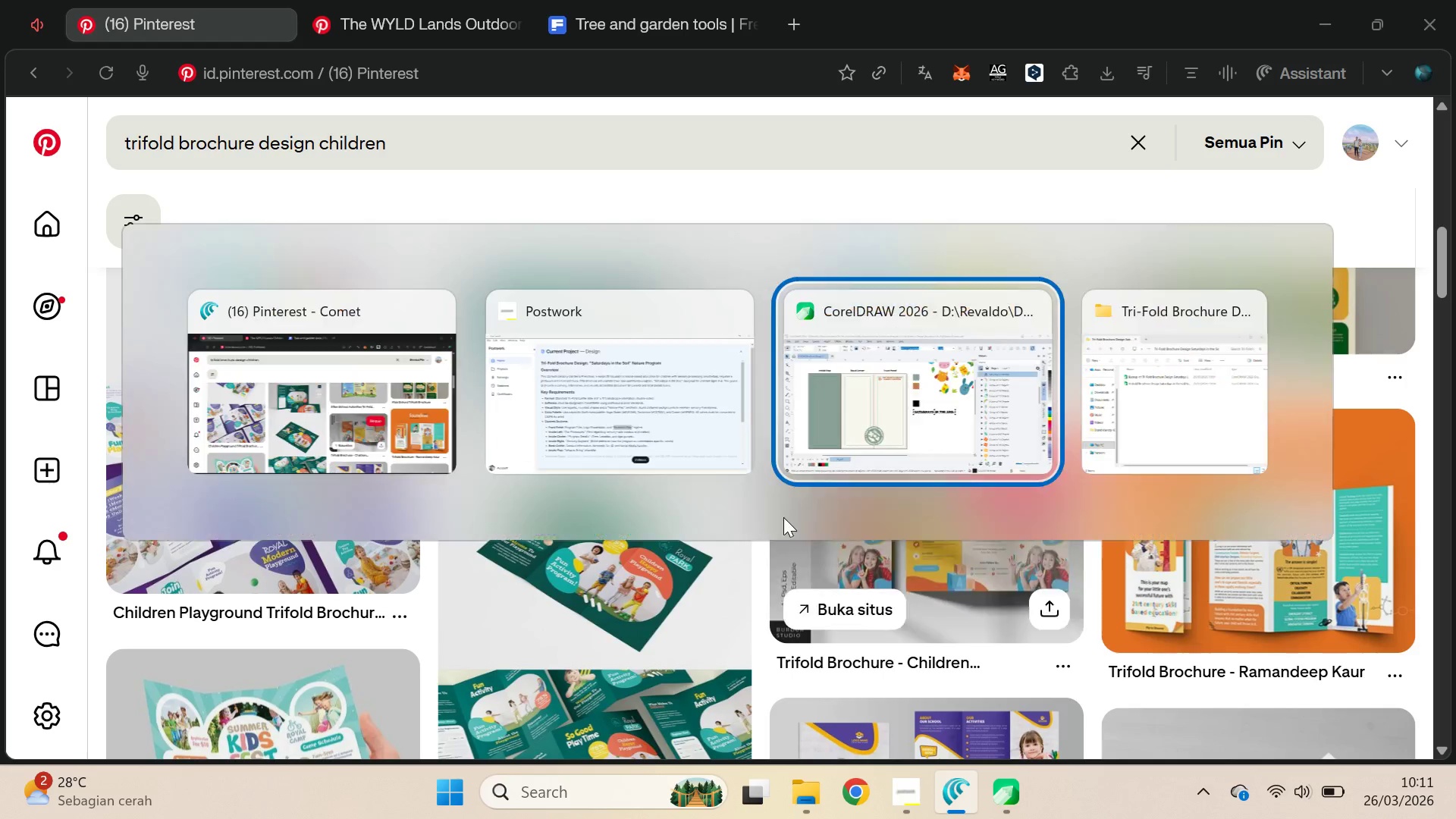 
key(Alt+Tab)
 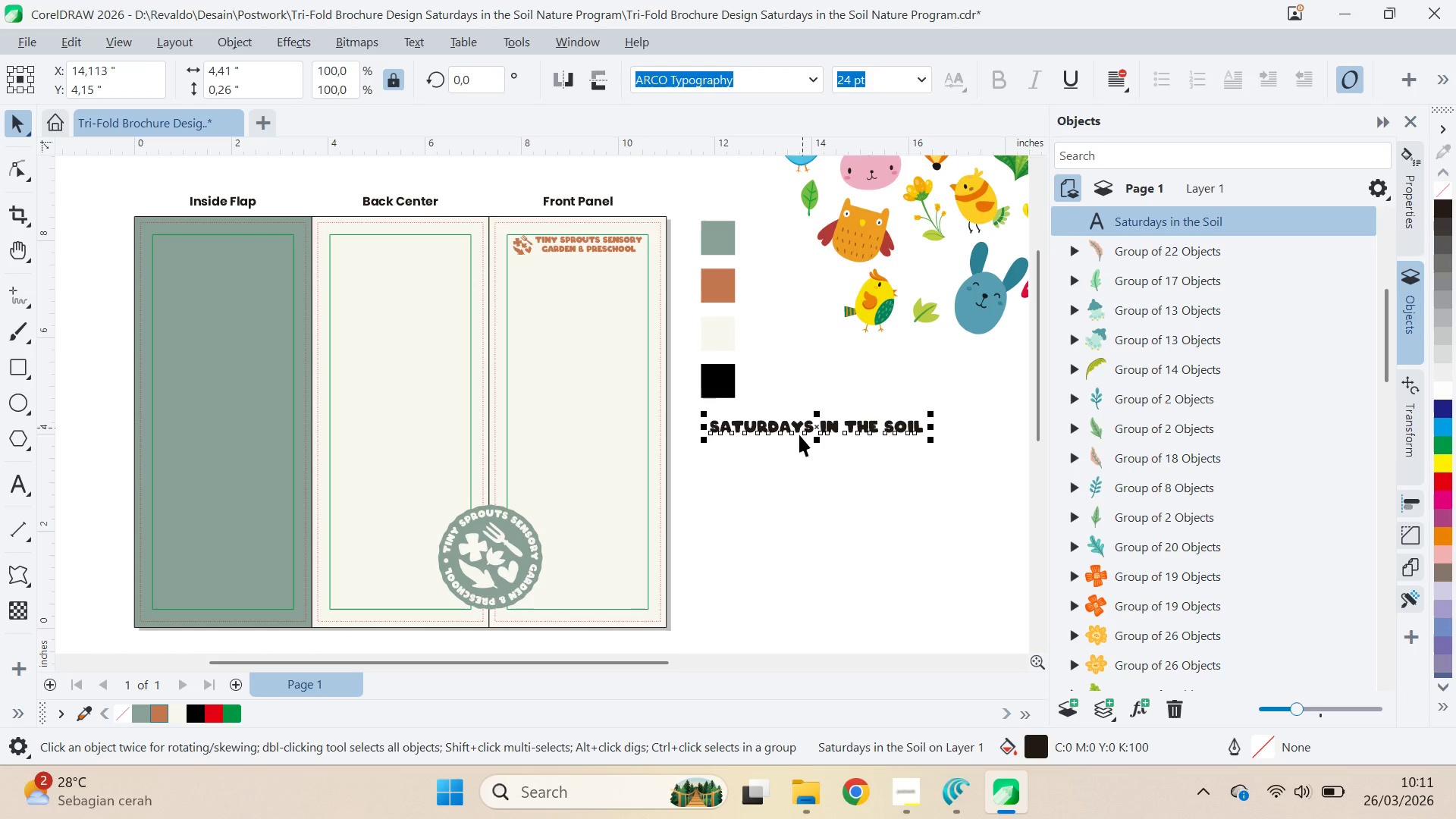 
left_click_drag(start_coordinate=[802, 428], to_coordinate=[807, 512])
 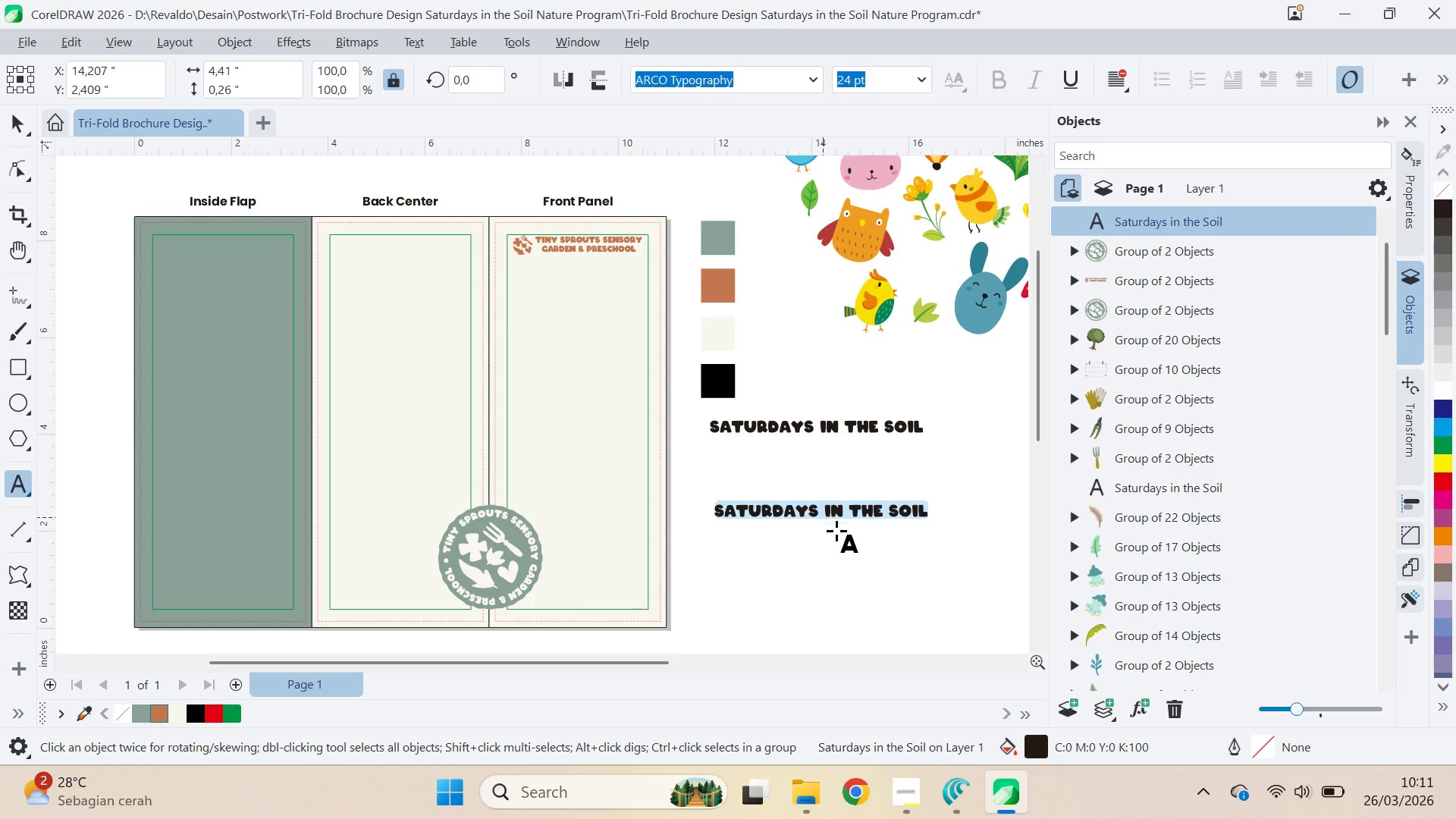 
left_click([807, 512])
 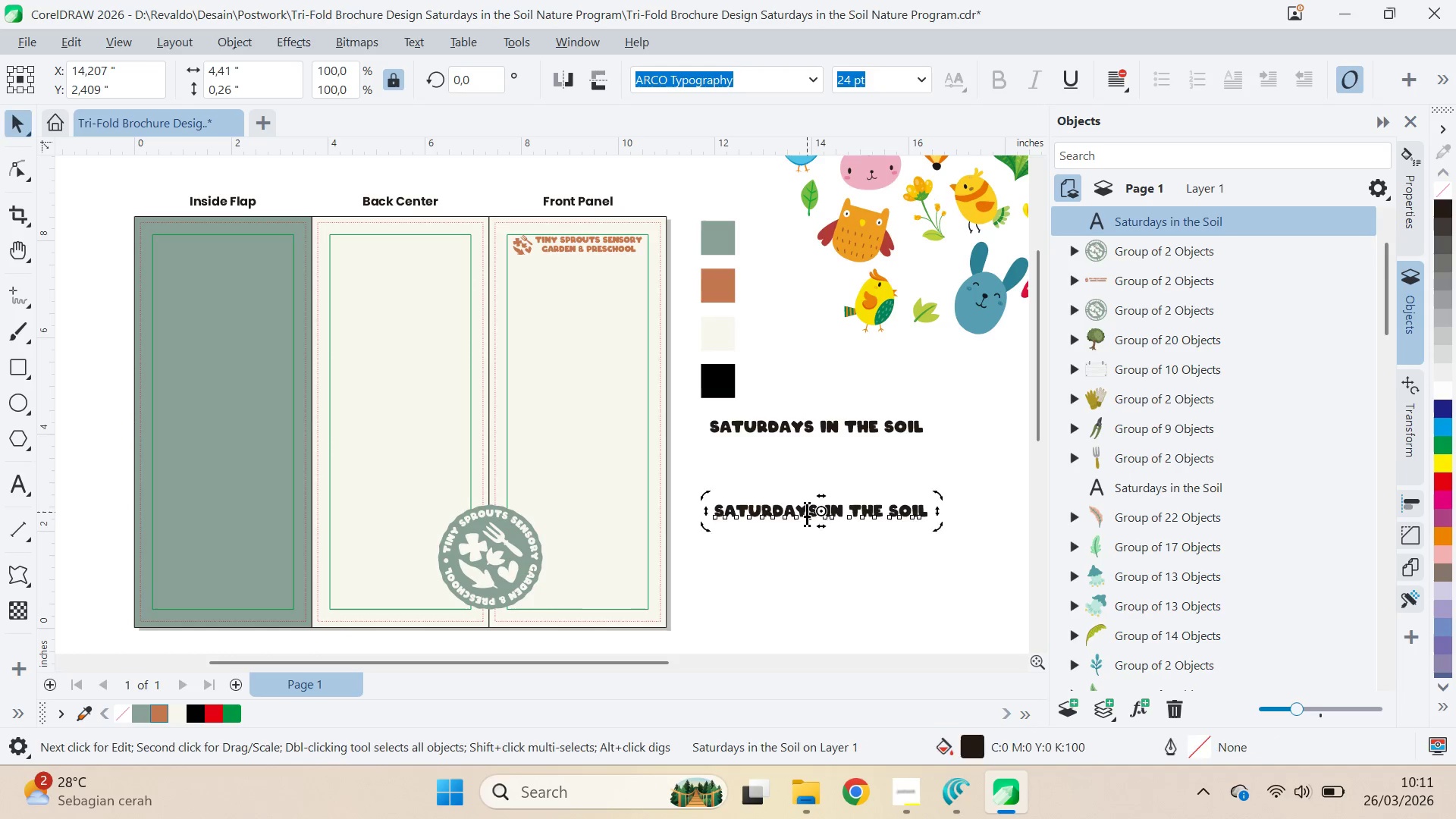 
right_click([807, 512])
 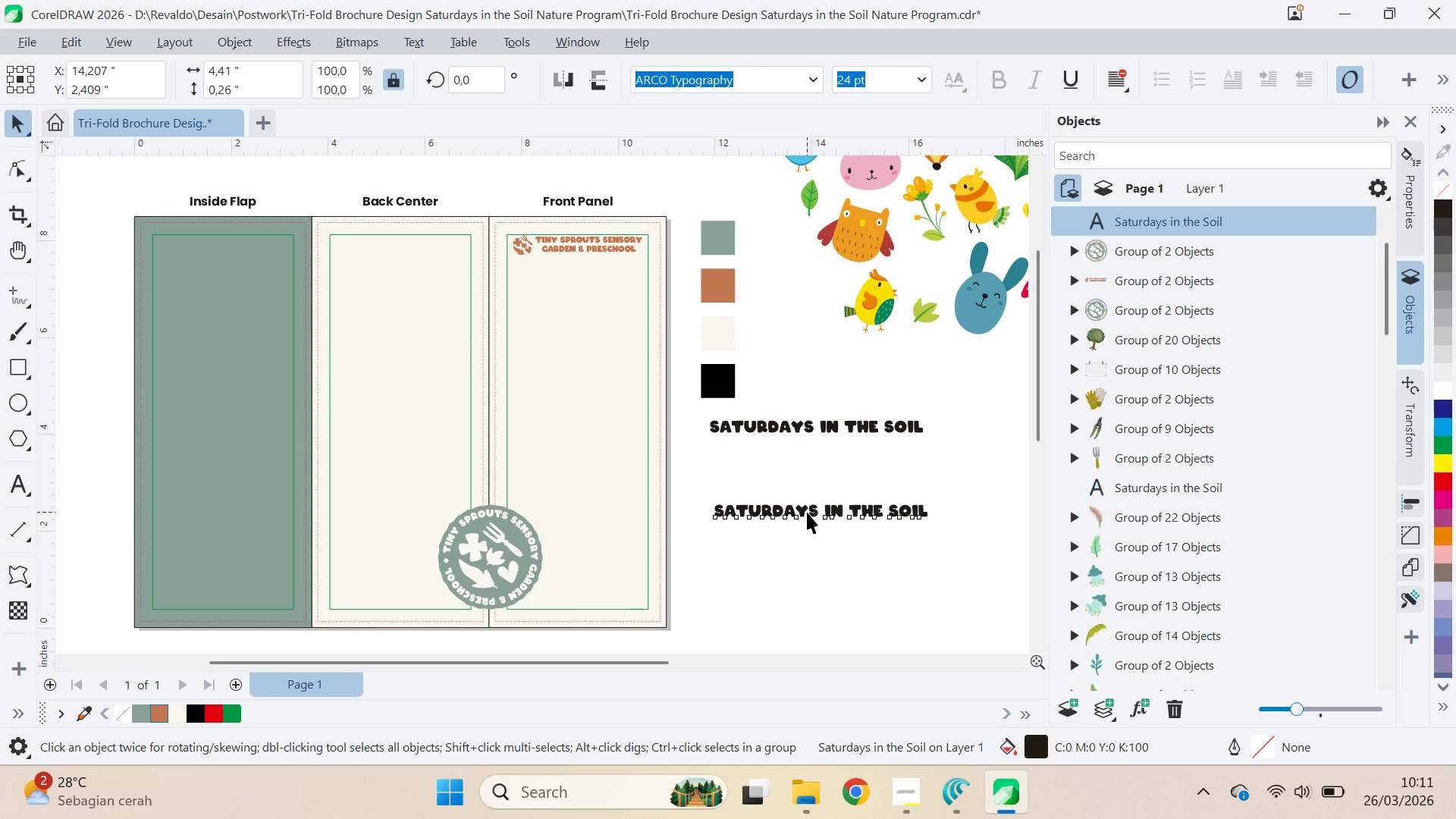 
double_click([807, 512])
 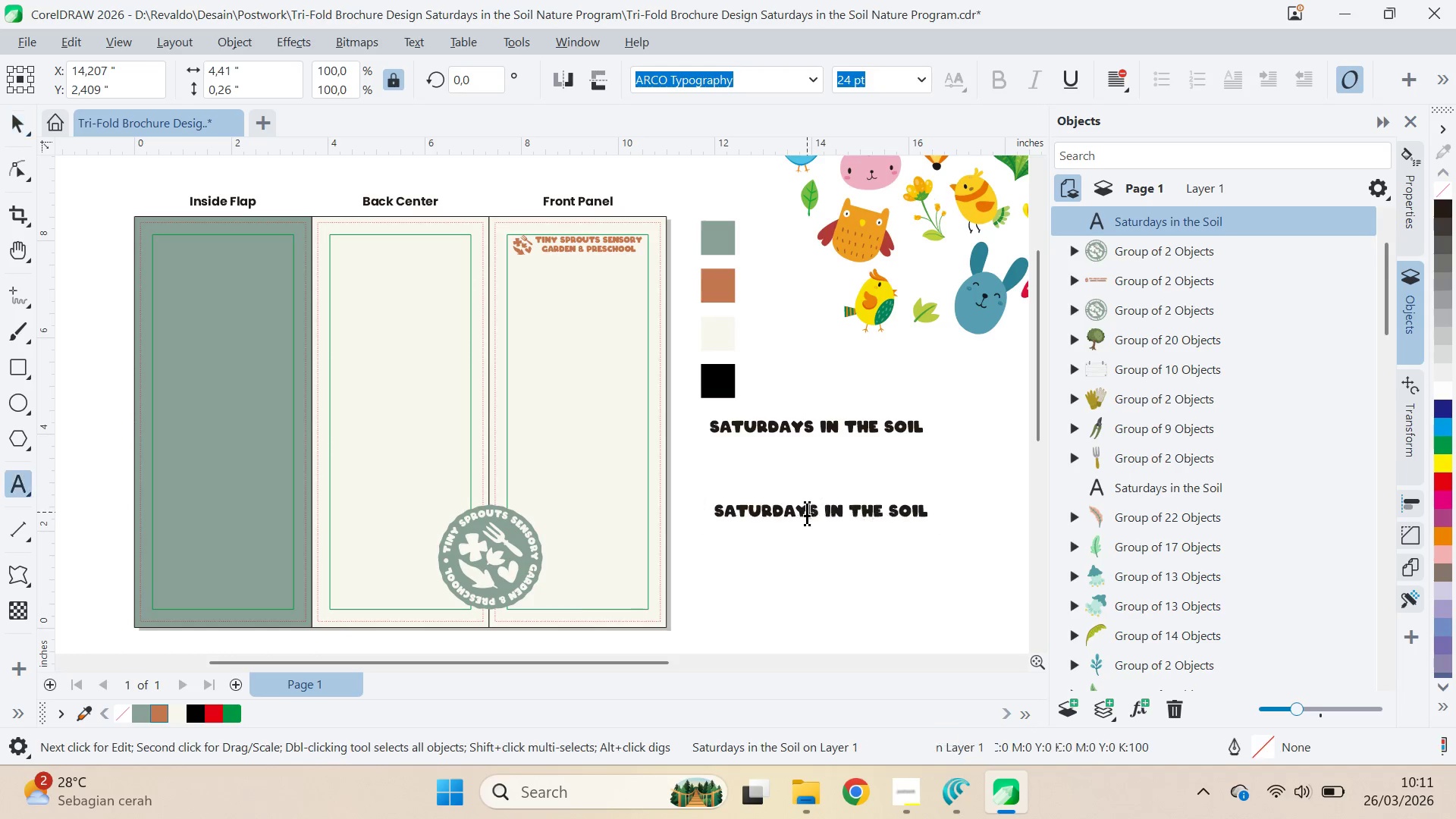 
key(Control+A)
 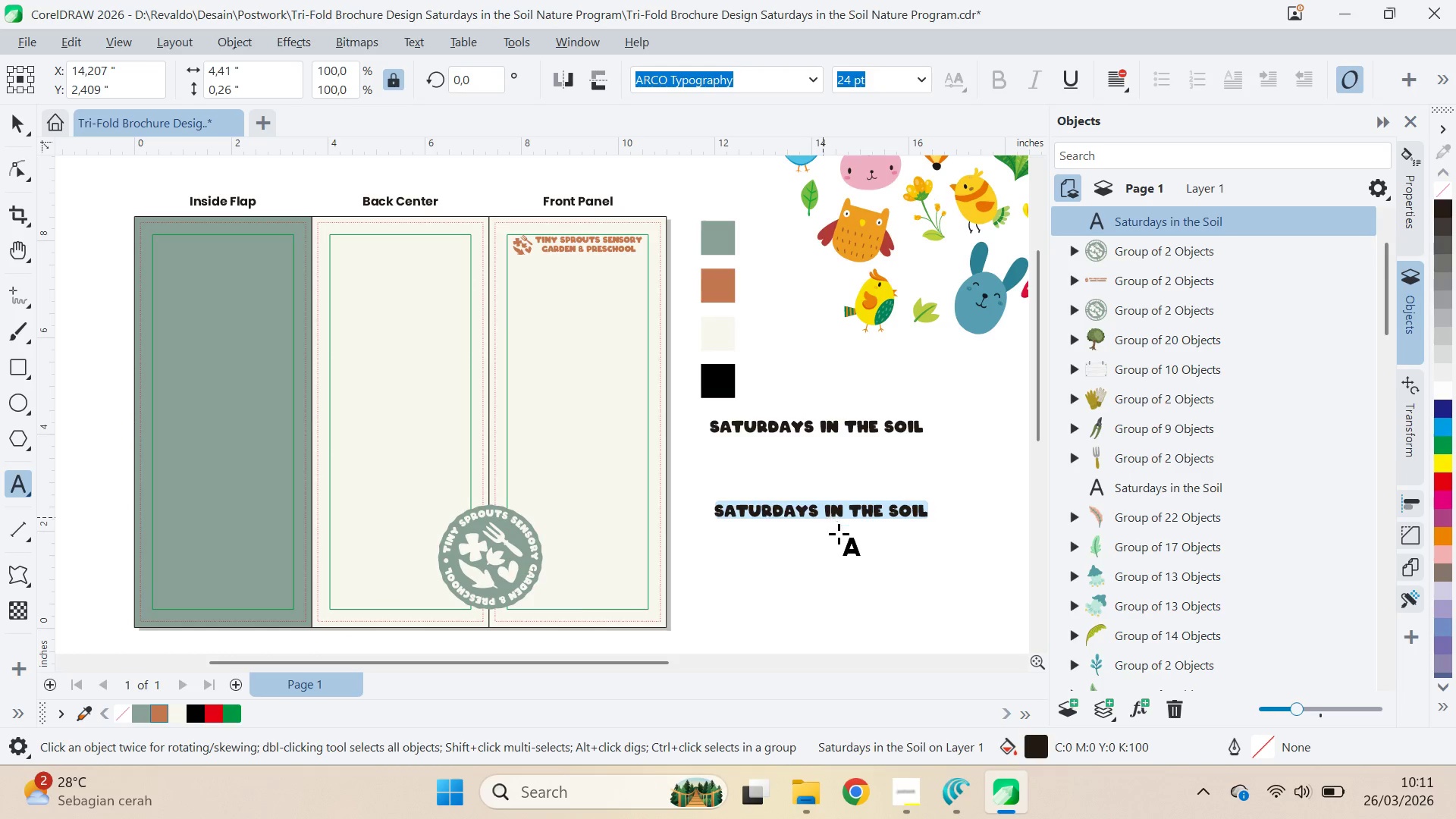 
key(Control+V)
 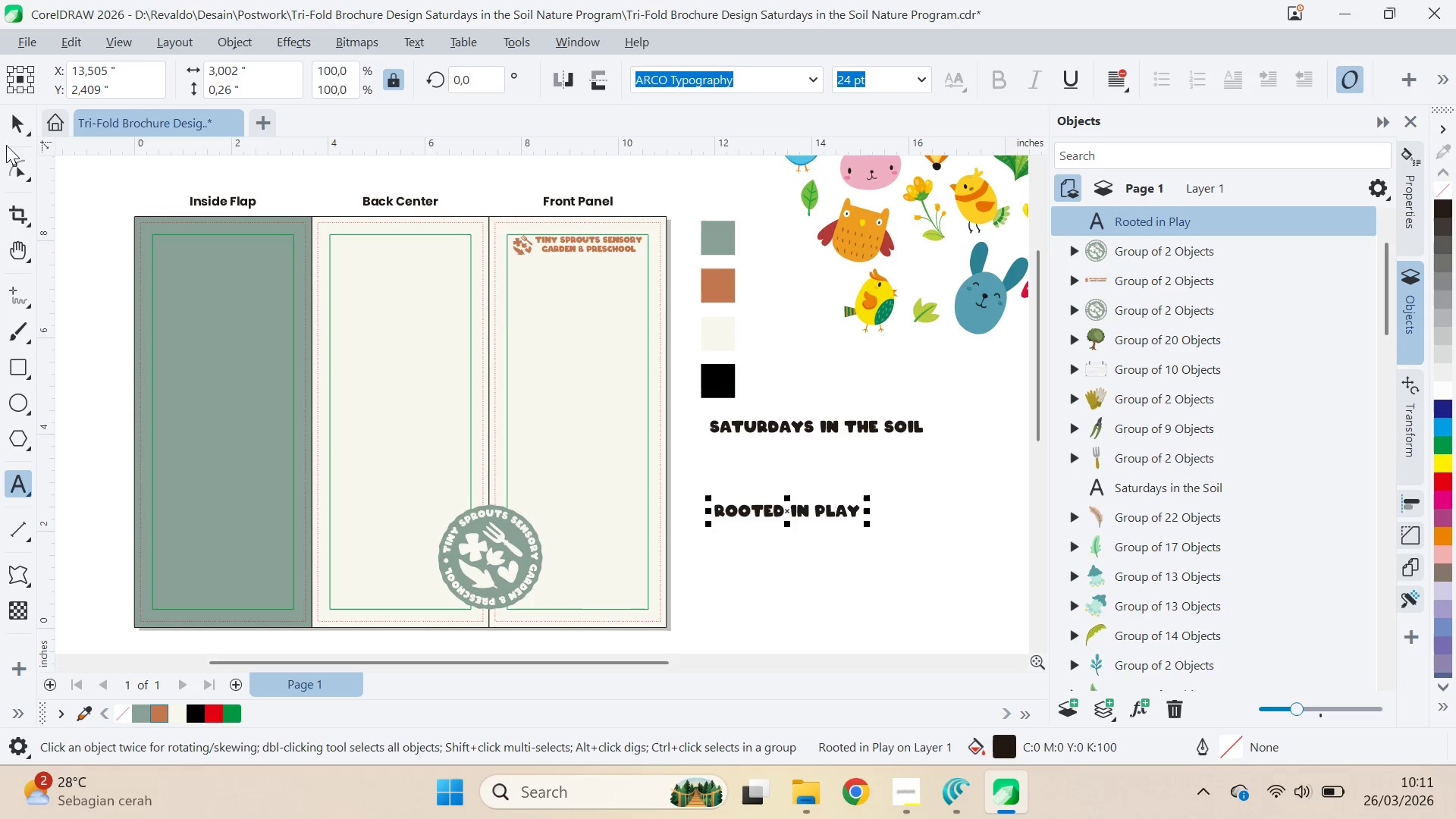 
left_click([24, 122])
 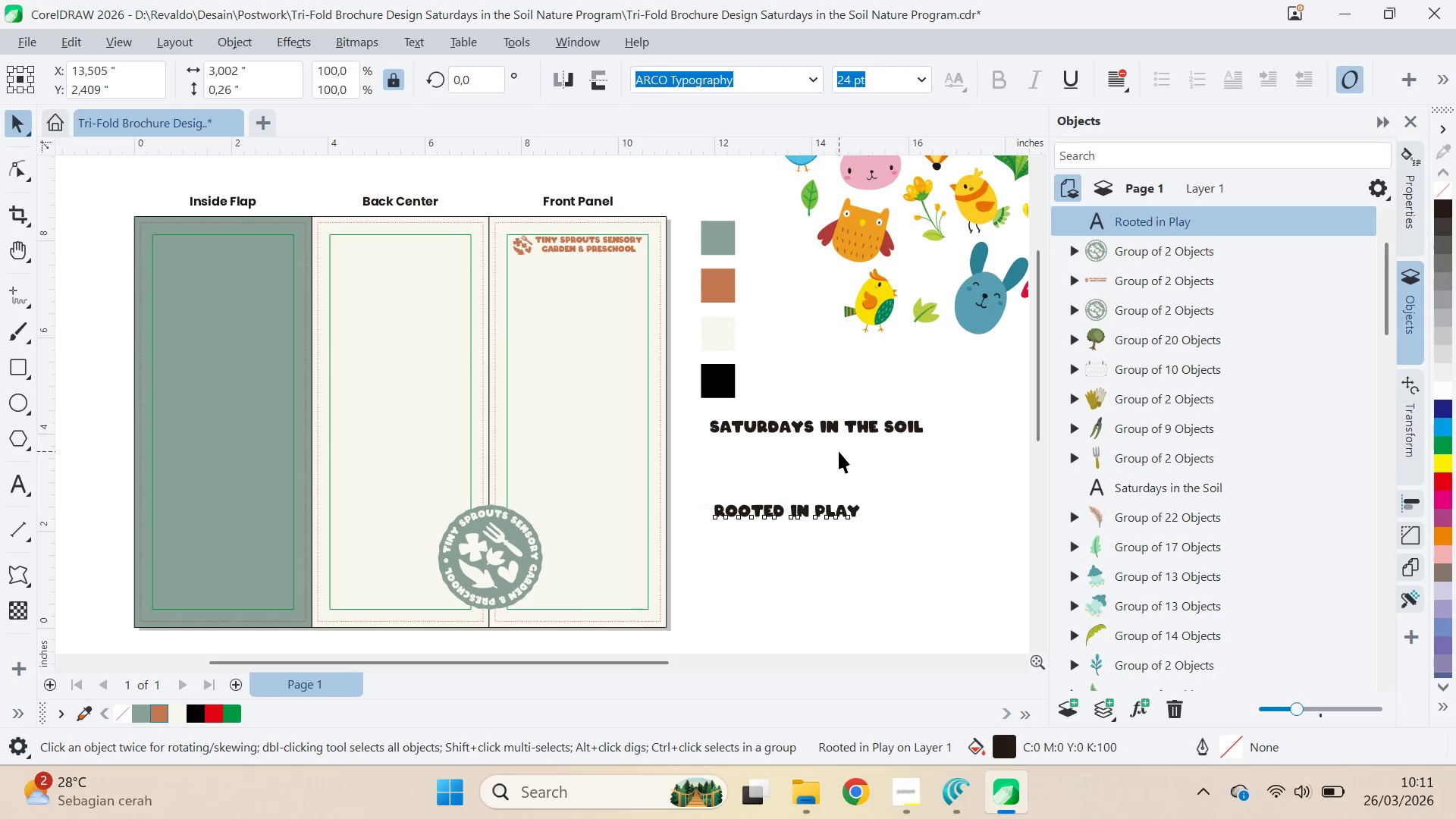 
double_click([824, 434])
 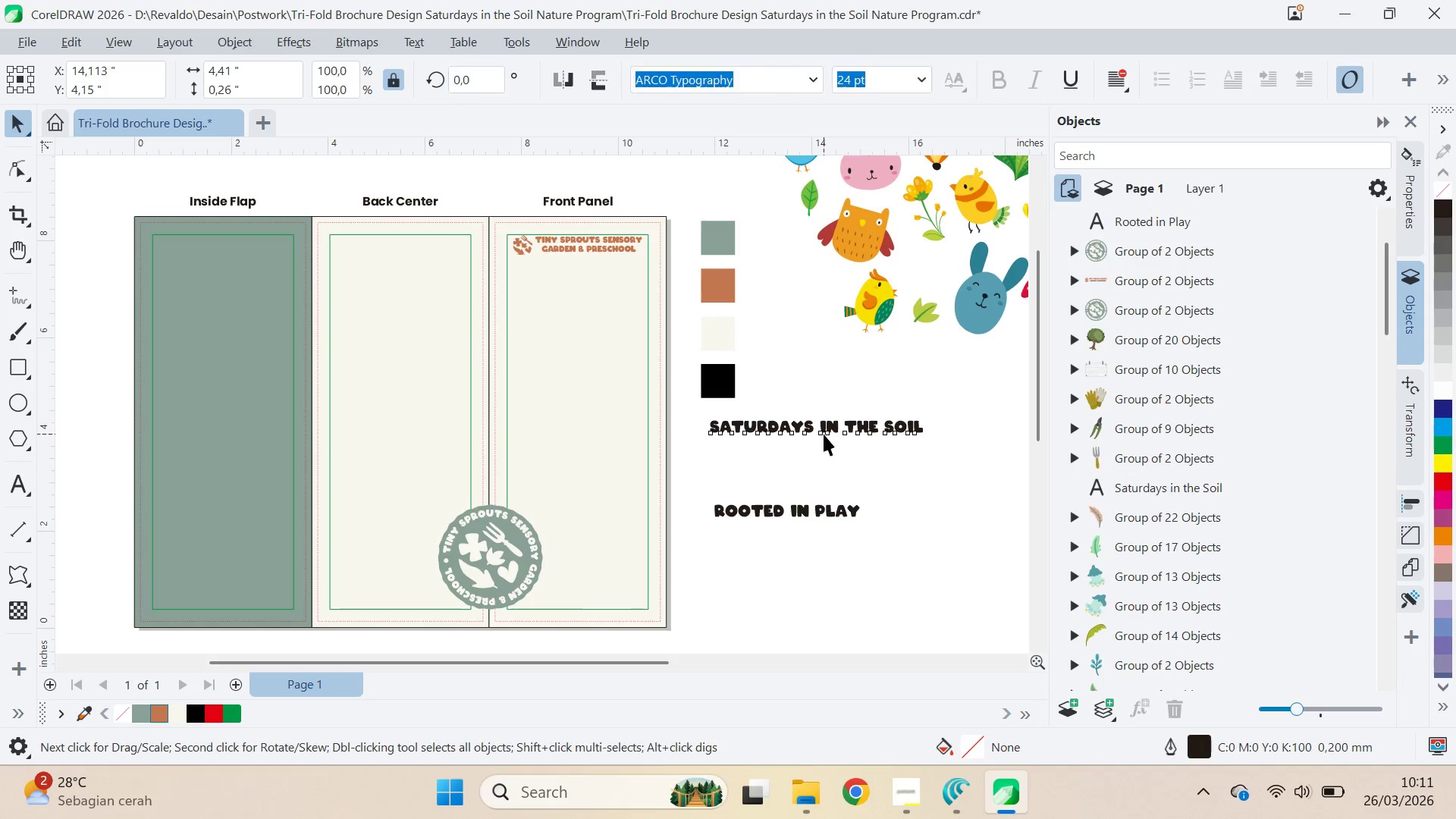 
triple_click([824, 434])
 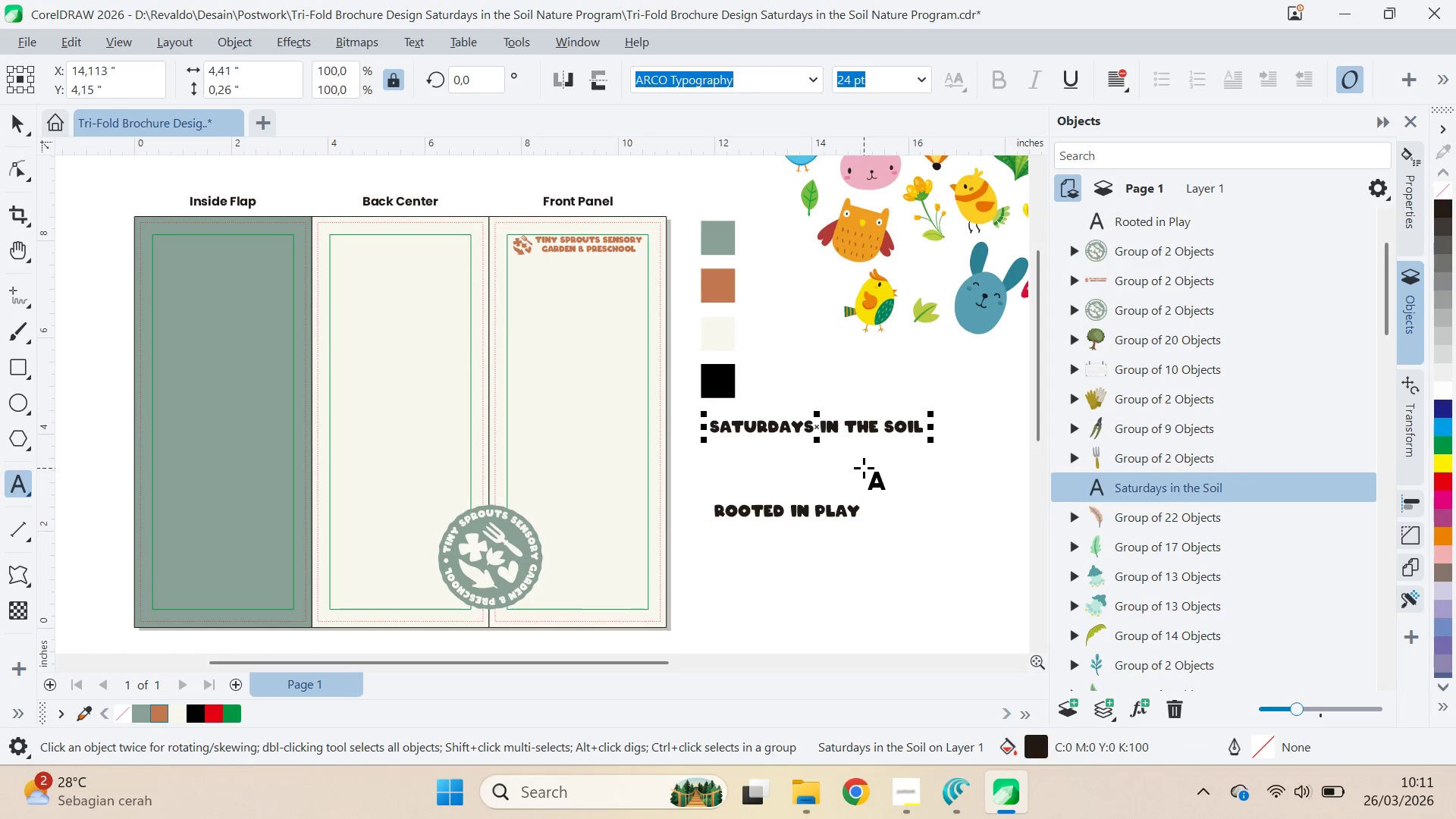 
key(Enter)
 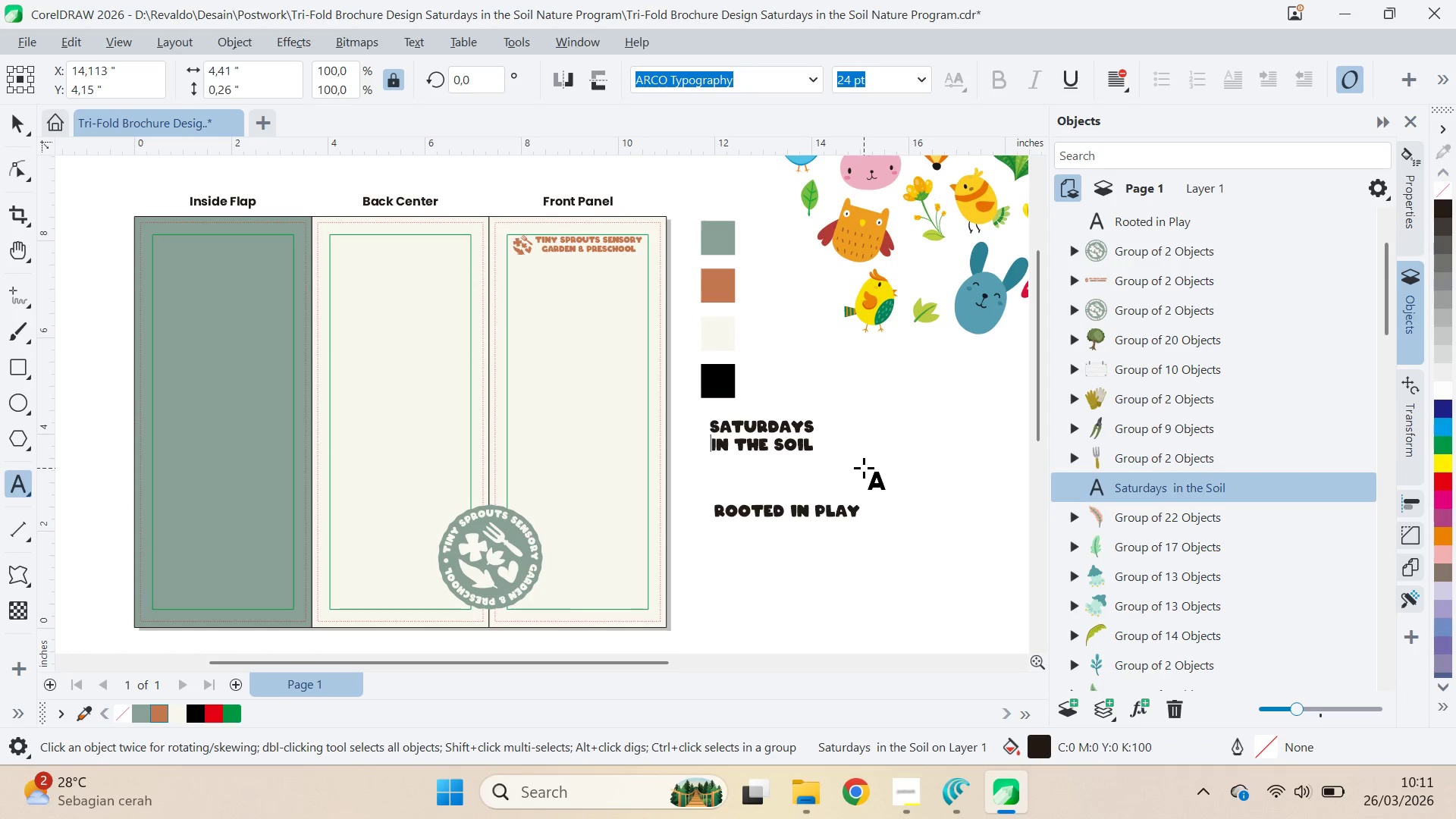 
key(Control+ArrowRight)
 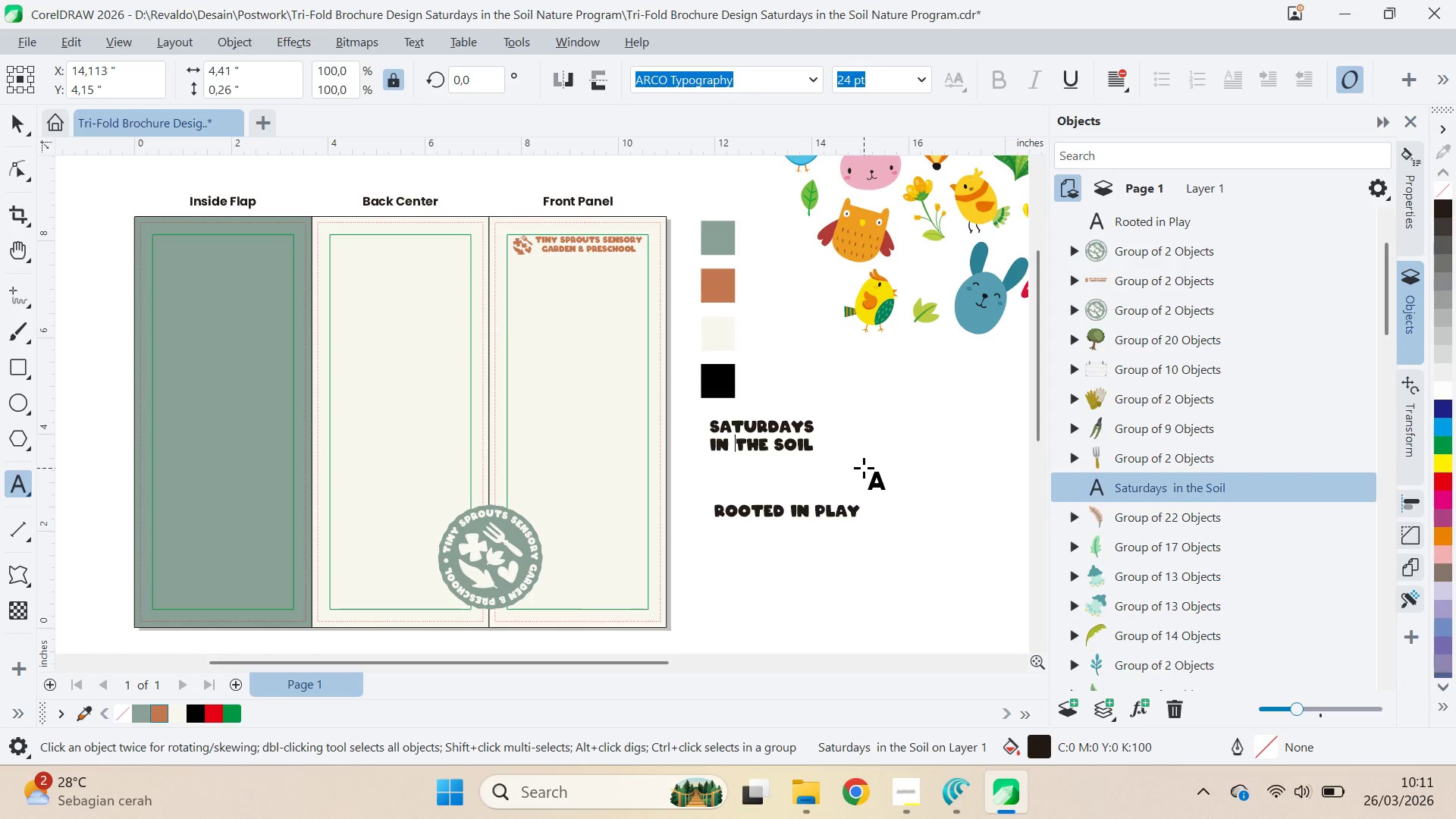 
key(Enter)
 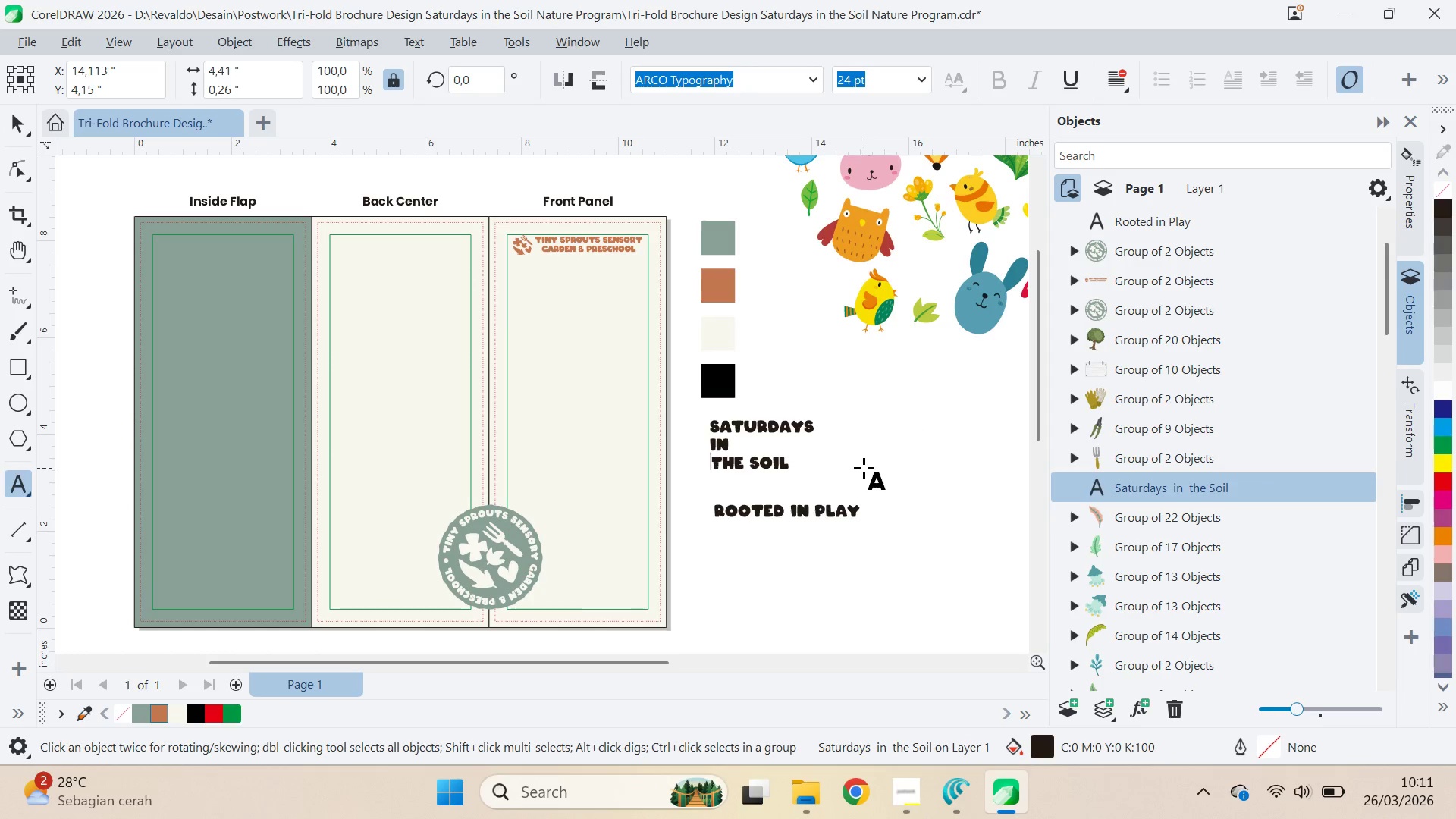 
key(ArrowRight)
 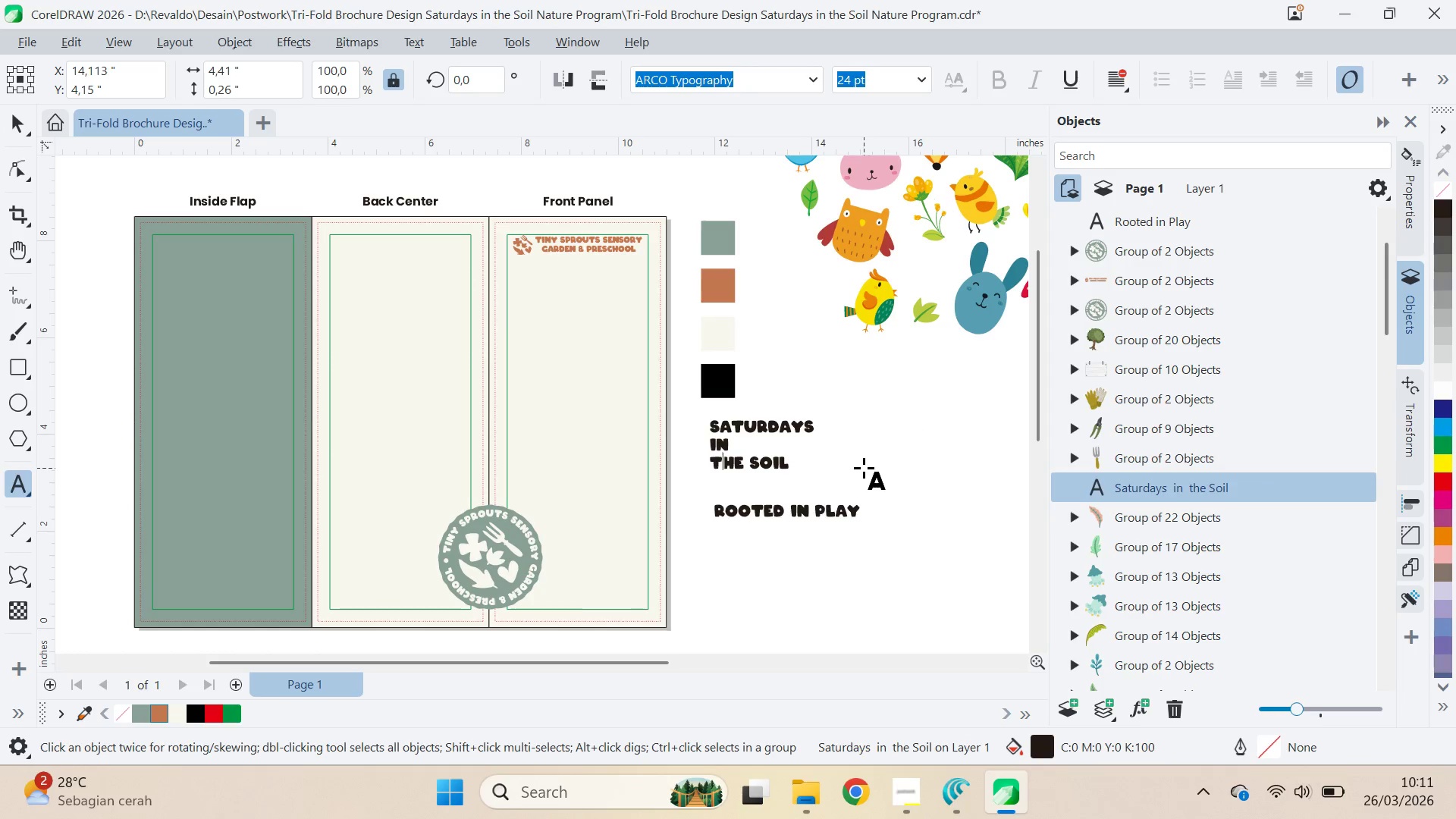 
key(Control+ArrowRight)
 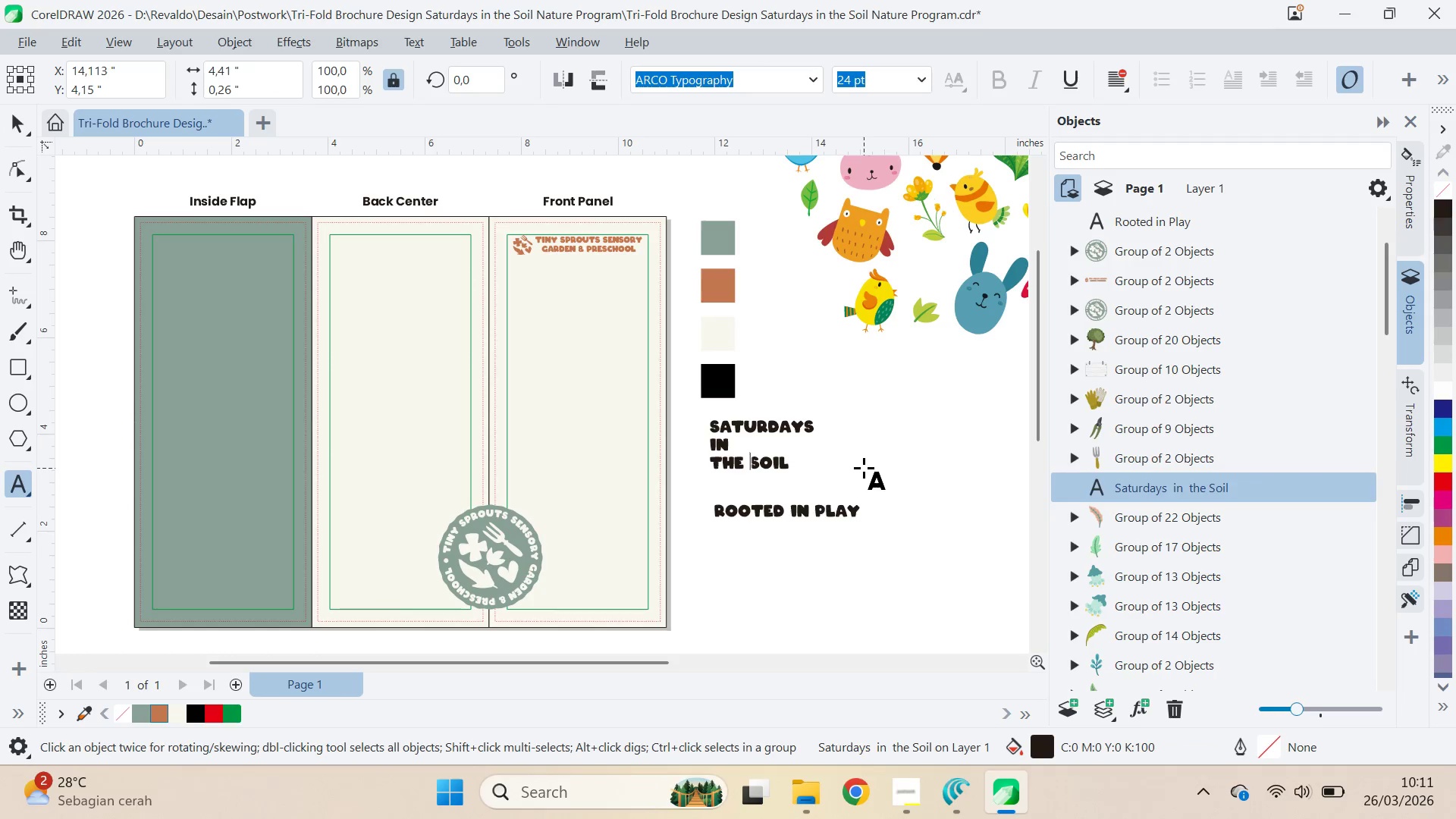 
key(Enter)
 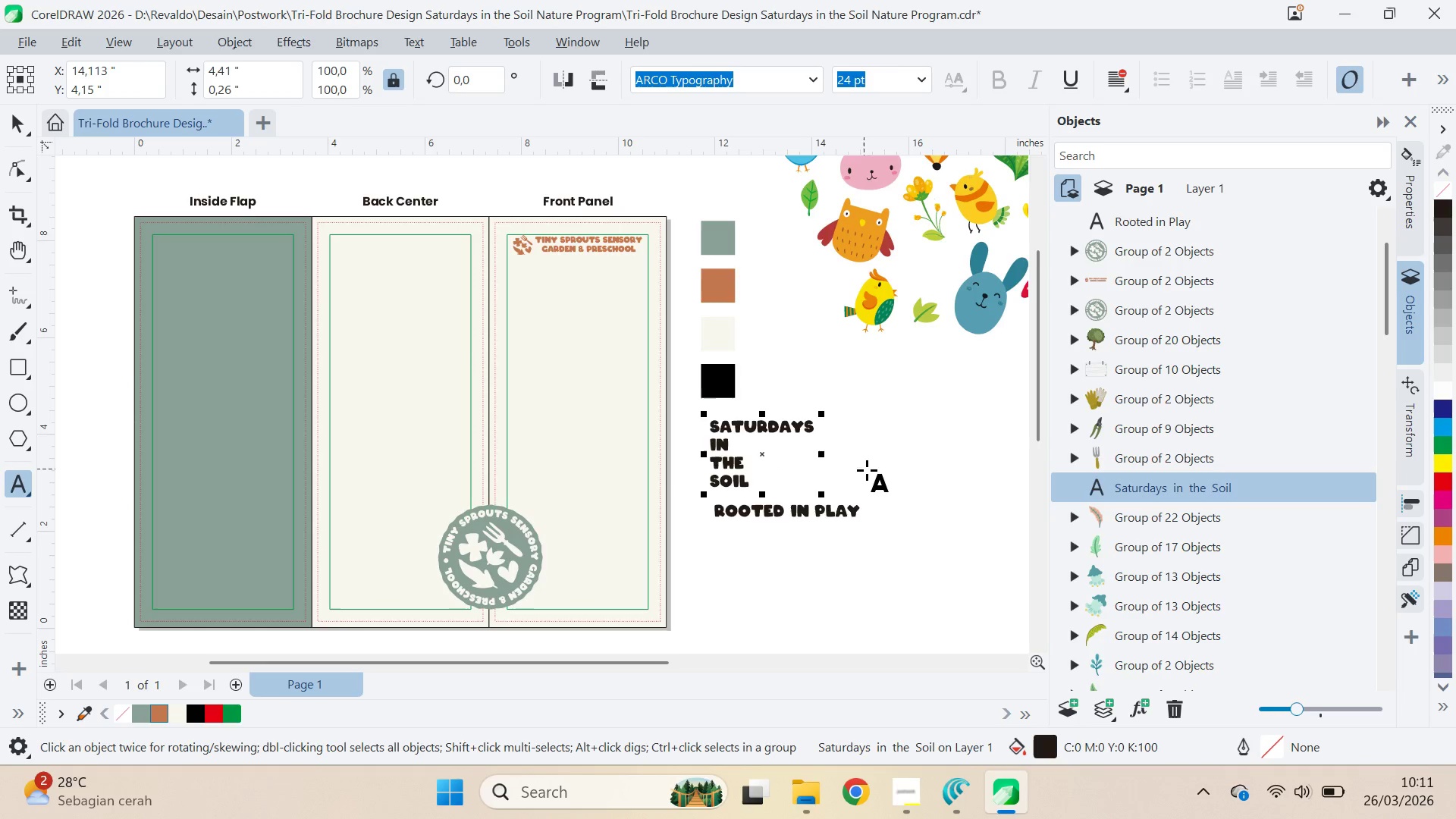 
scroll: coordinate [955, 519], scroll_direction: up, amount: 1.0
 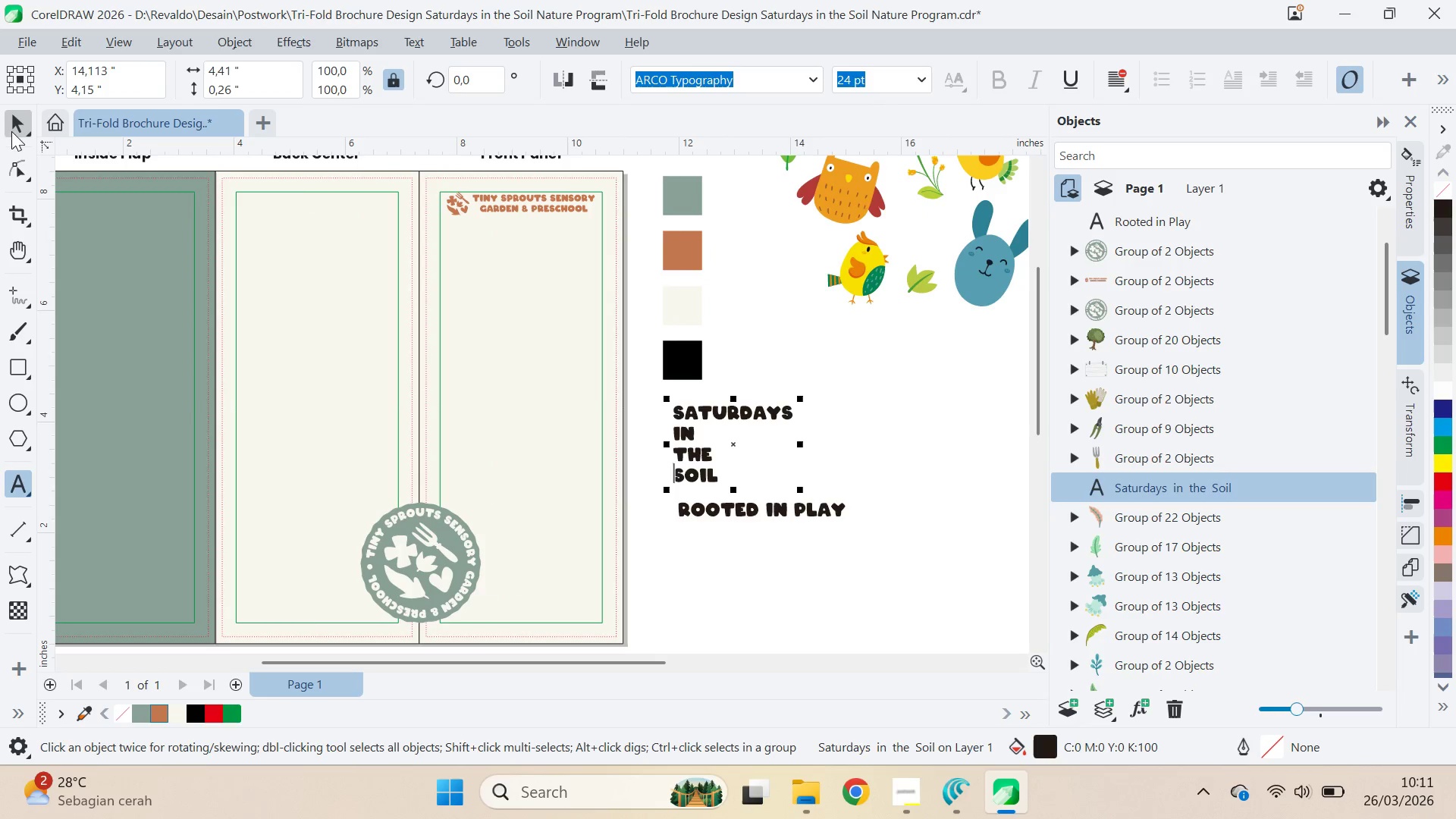 
left_click([11, 124])
 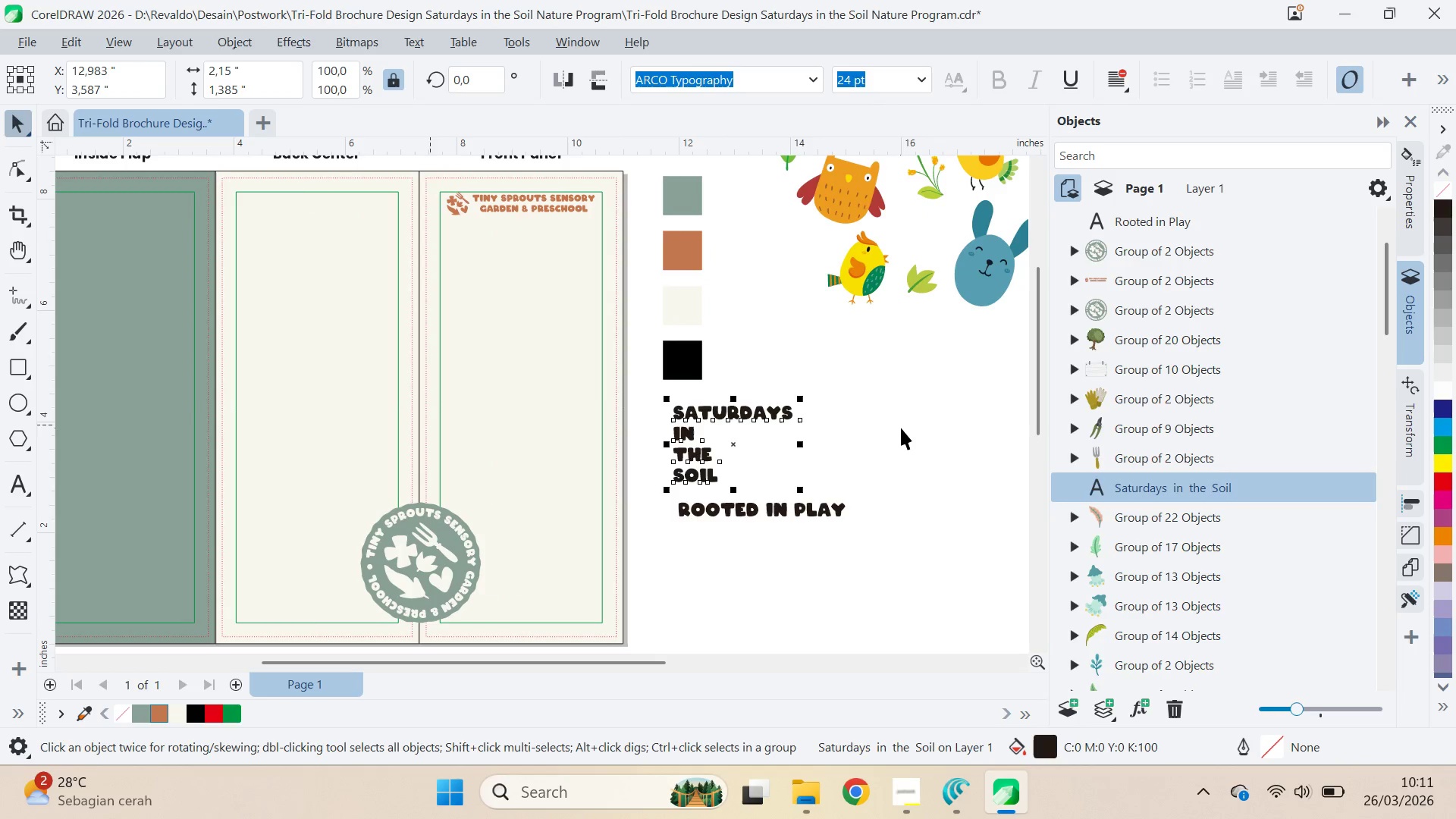 
left_click([909, 425])
 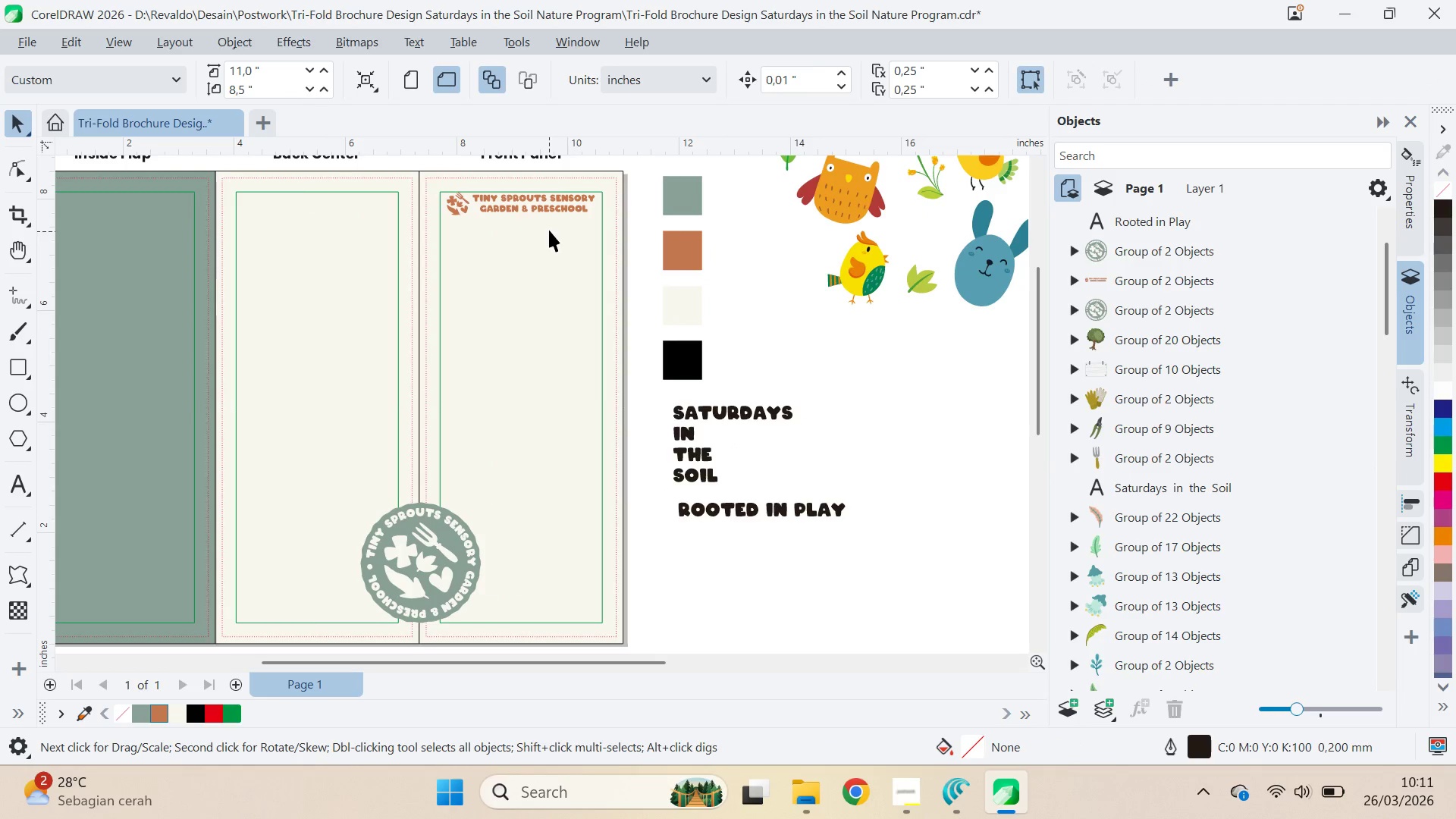 
left_click([548, 209])
 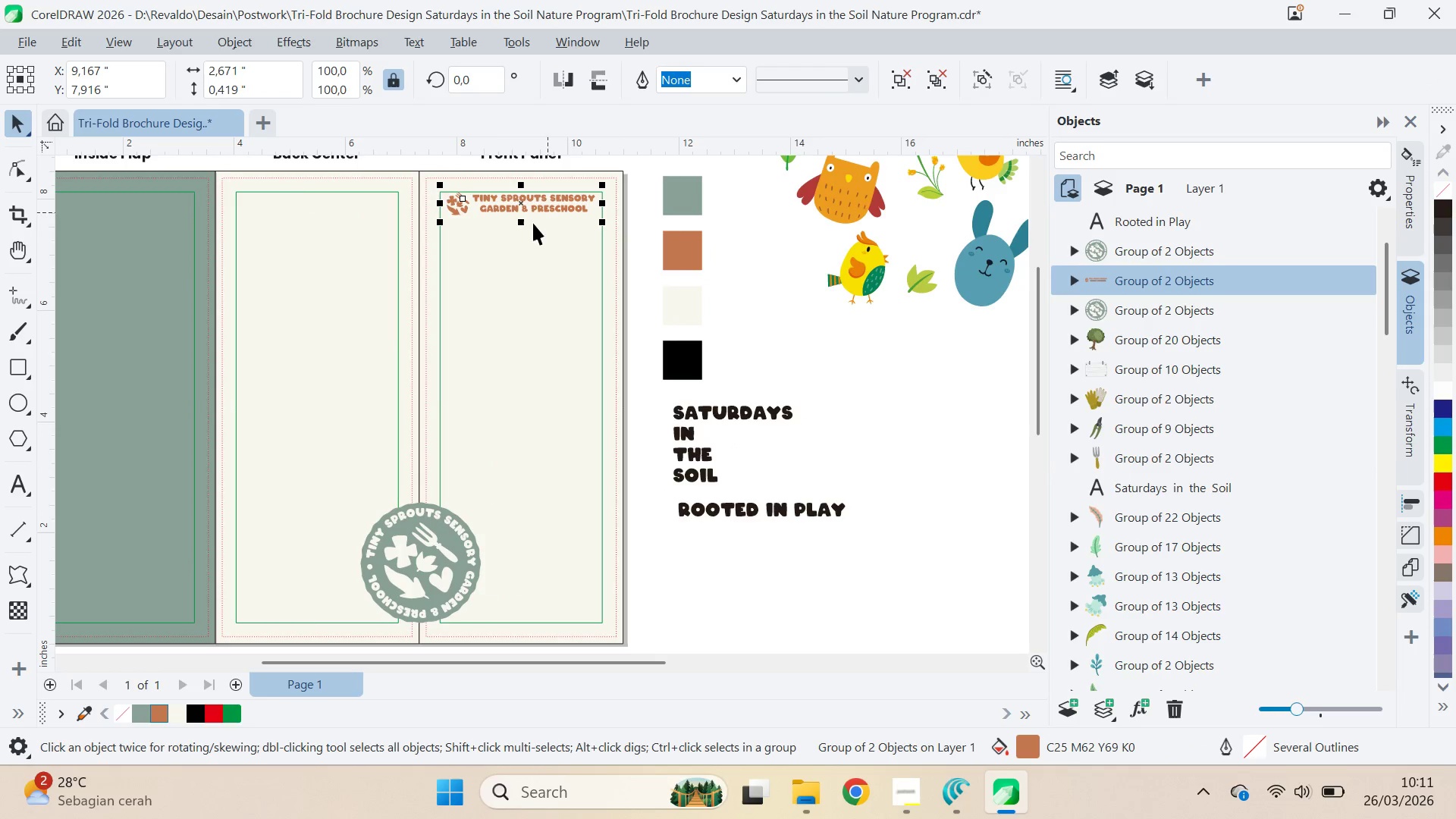 
key(Shift+ShiftLeft)
 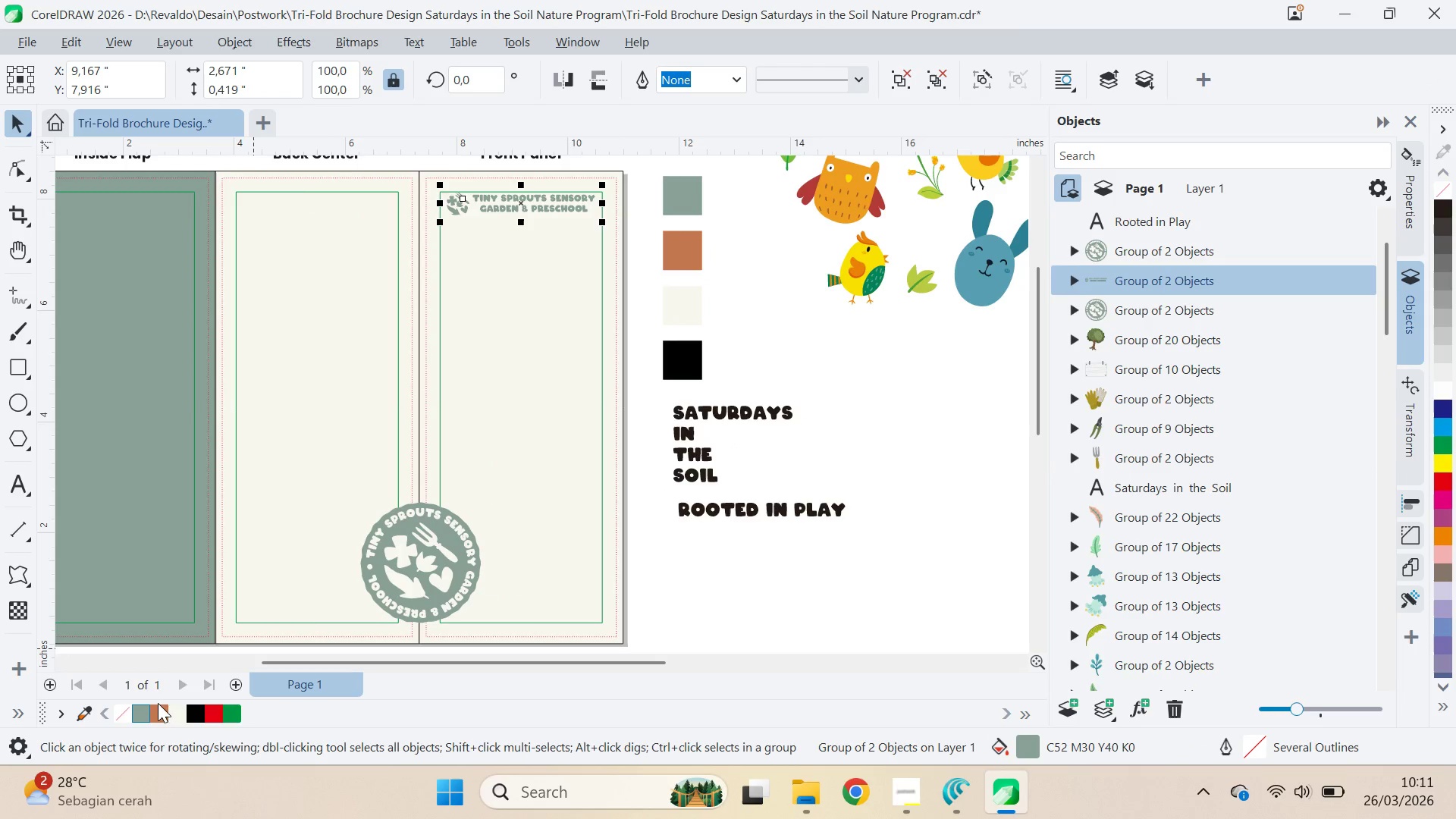 
left_click([755, 481])
 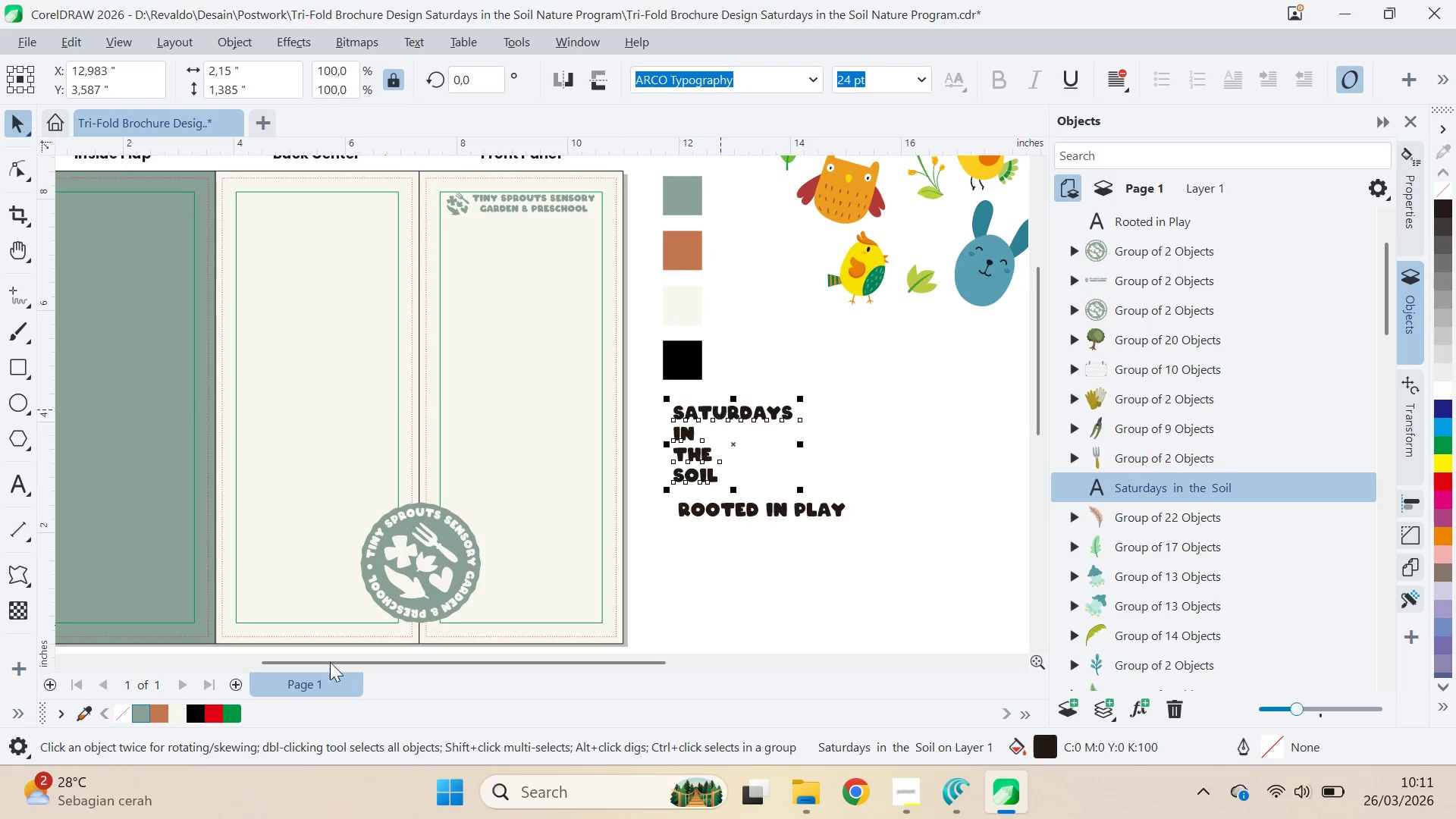 
left_click([193, 711])
 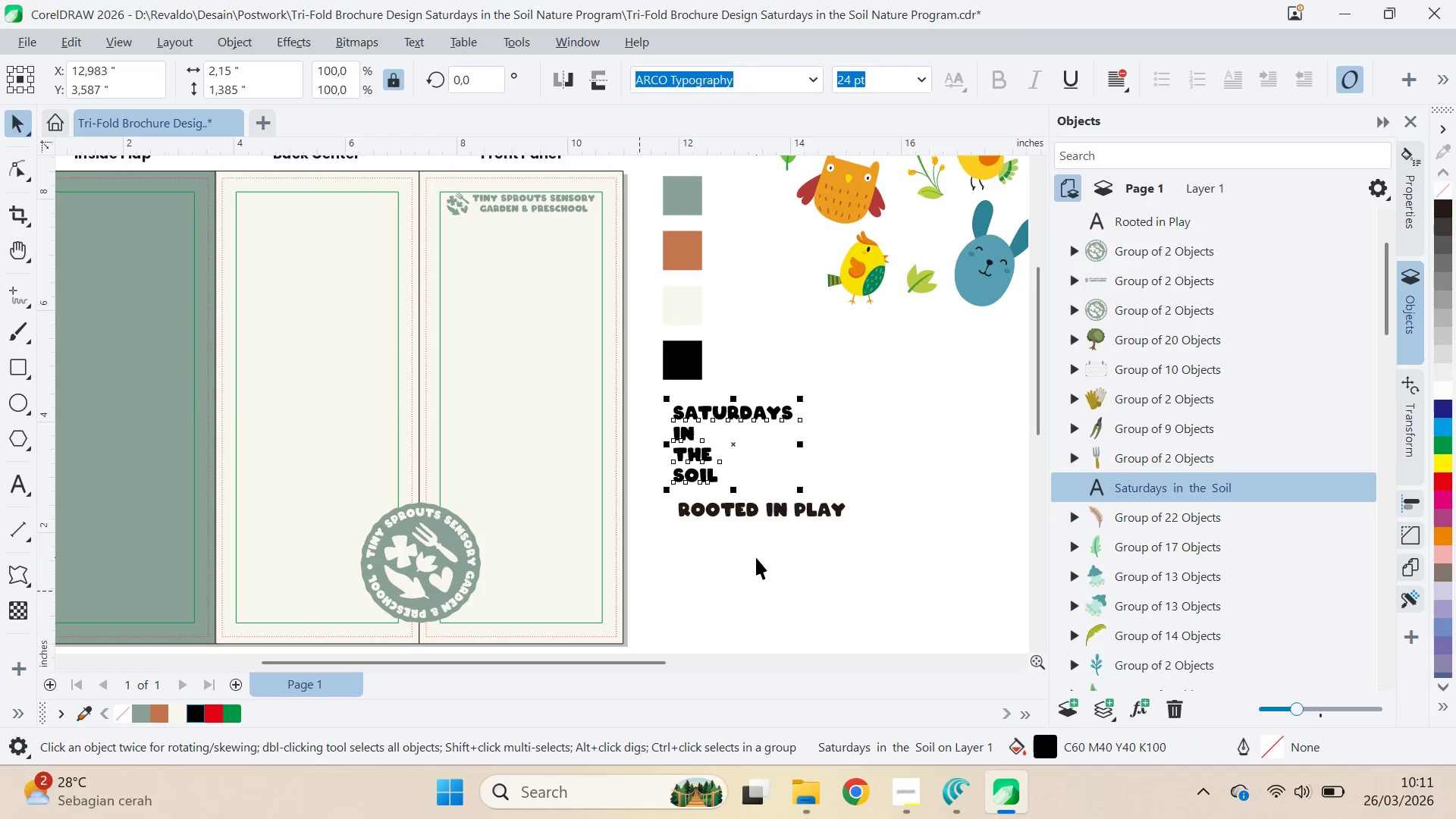 
hold_key(key=ShiftLeft, duration=0.67)
left_click([764, 510])
 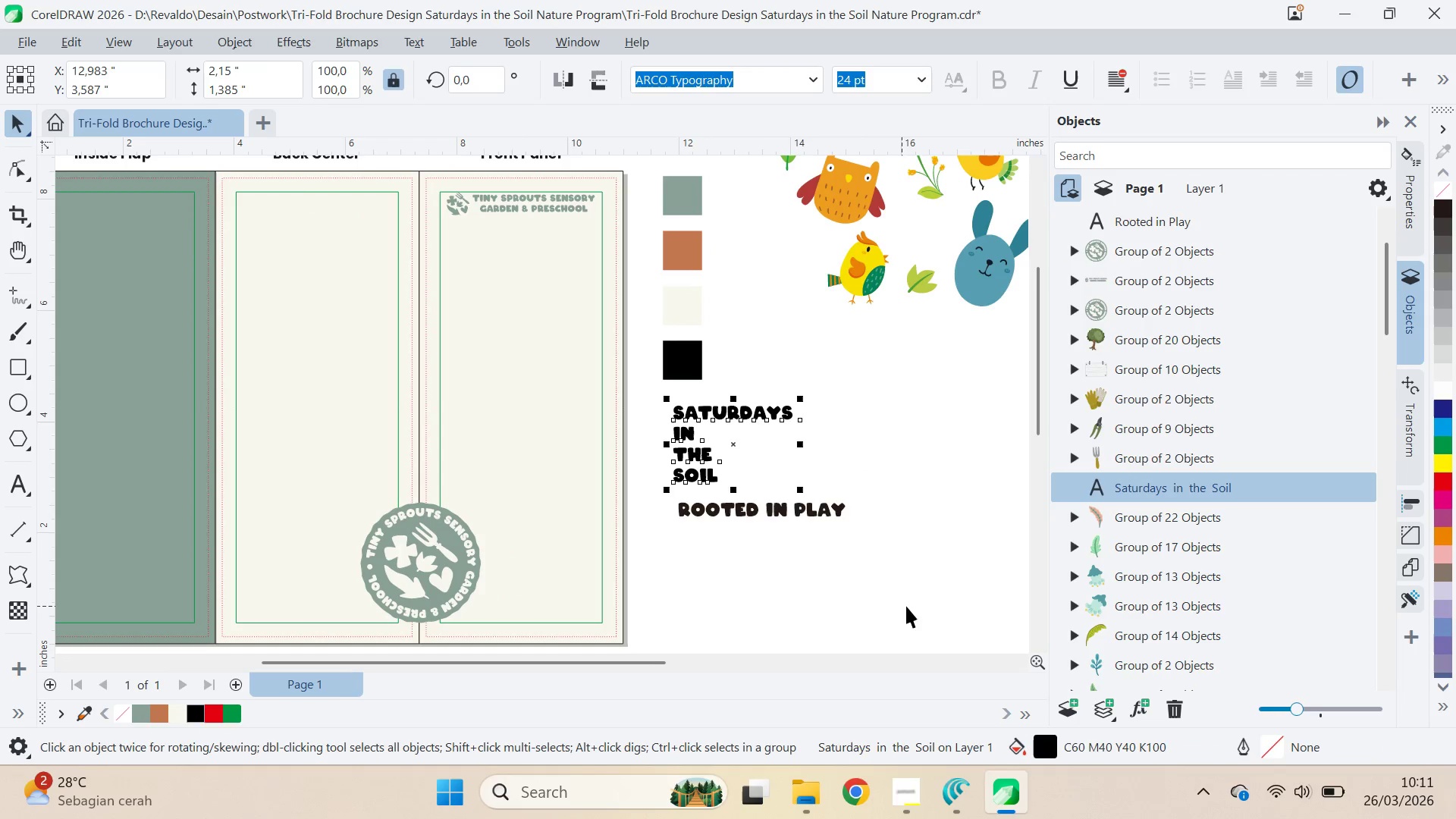 
left_click([704, 462])
 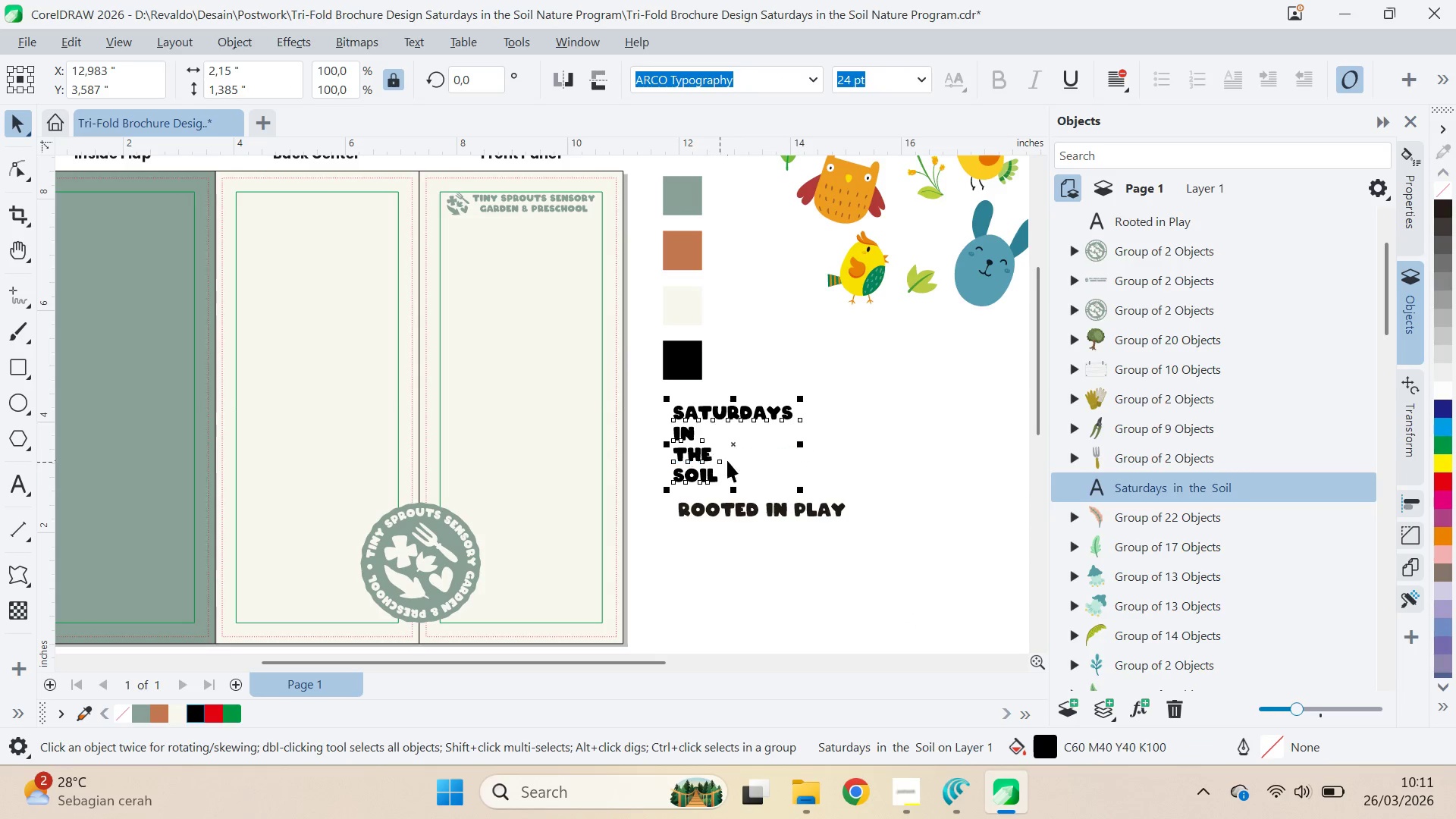 
left_click_drag(start_coordinate=[709, 460], to_coordinate=[504, 361])
 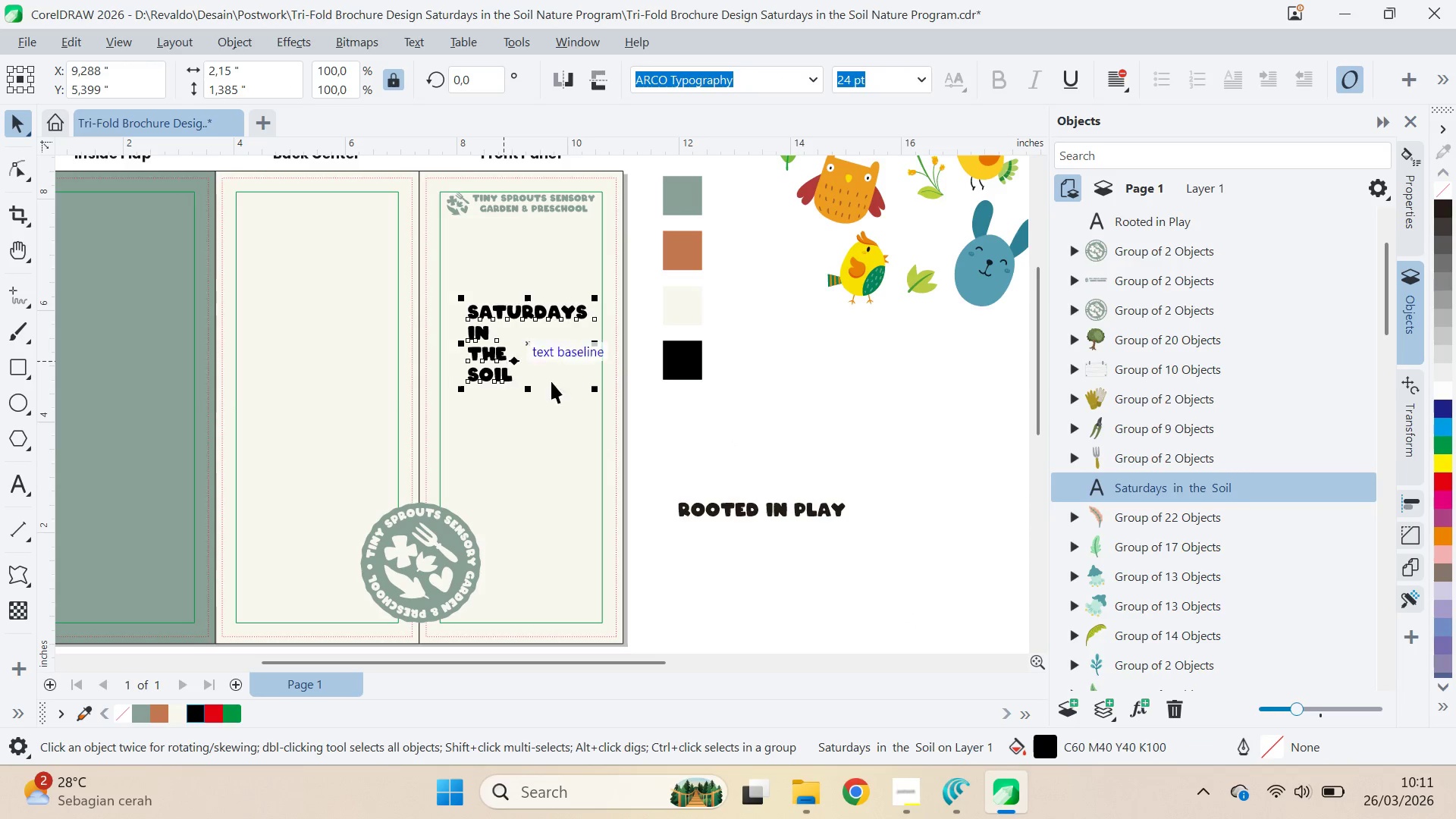 
hold_key(key=ShiftLeft, duration=0.34)
left_click([589, 397])
 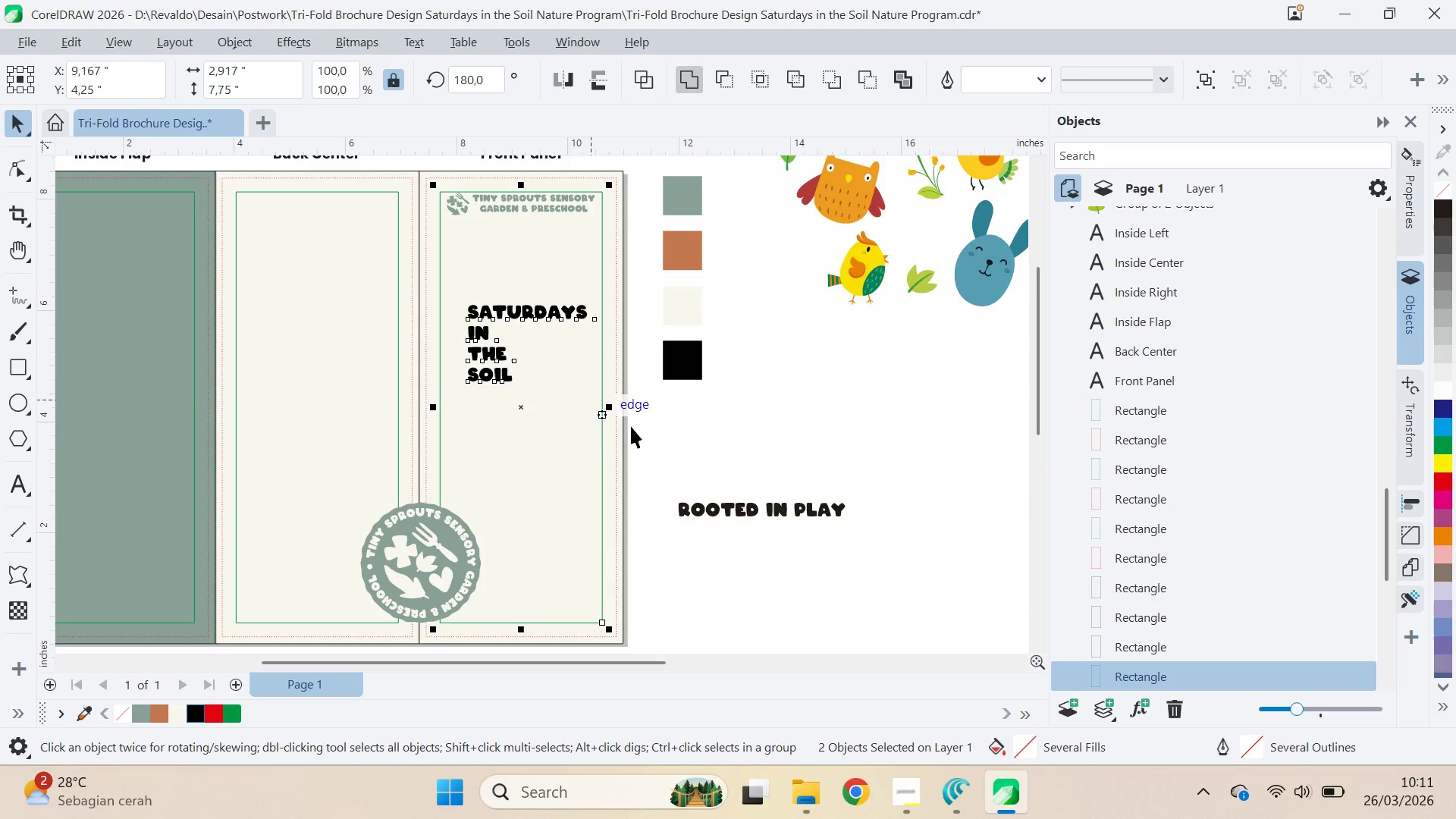 
type(ce)
 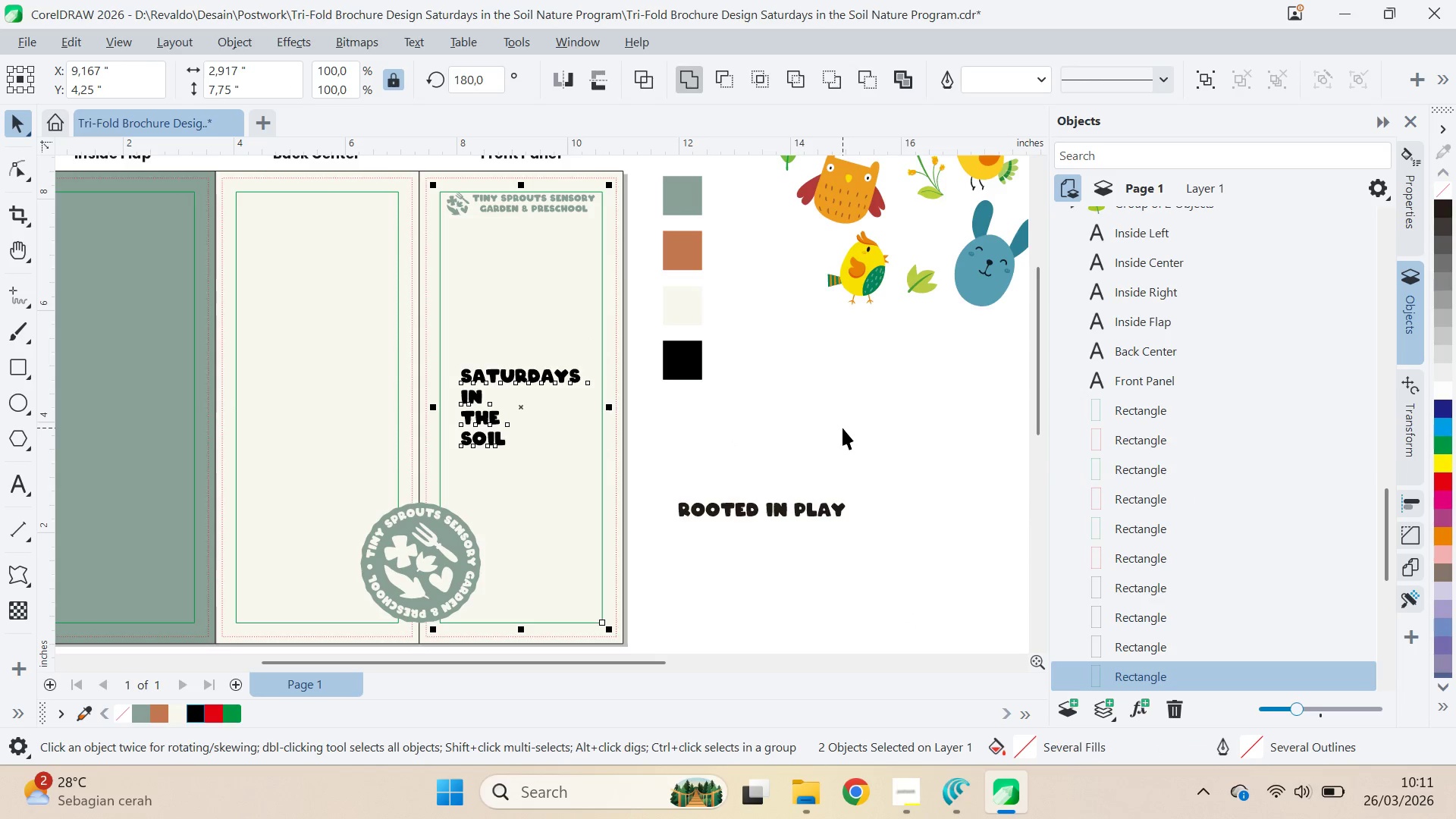 
left_click([843, 428])
 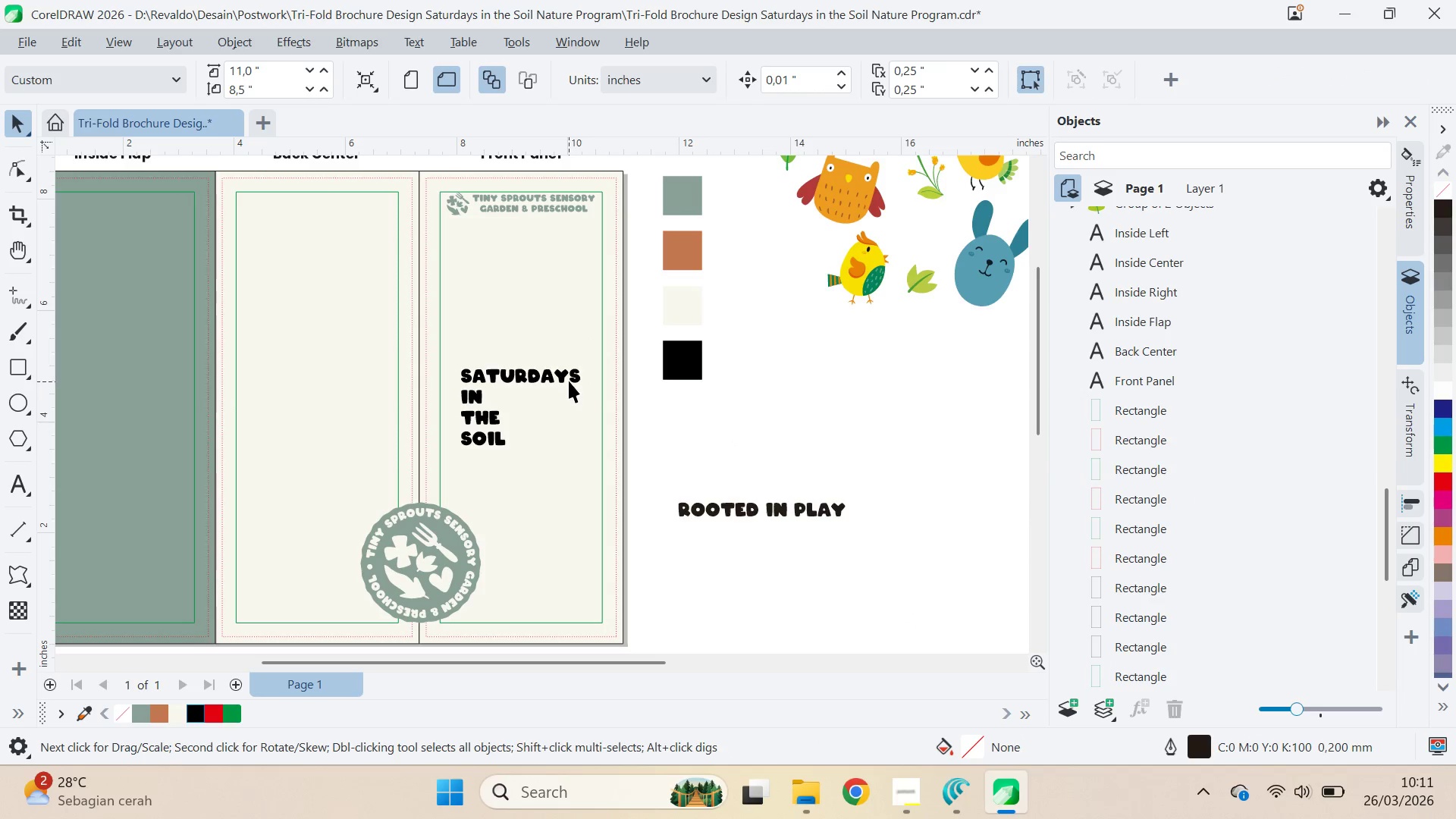 
left_click_drag(start_coordinate=[569, 380], to_coordinate=[569, 331])
 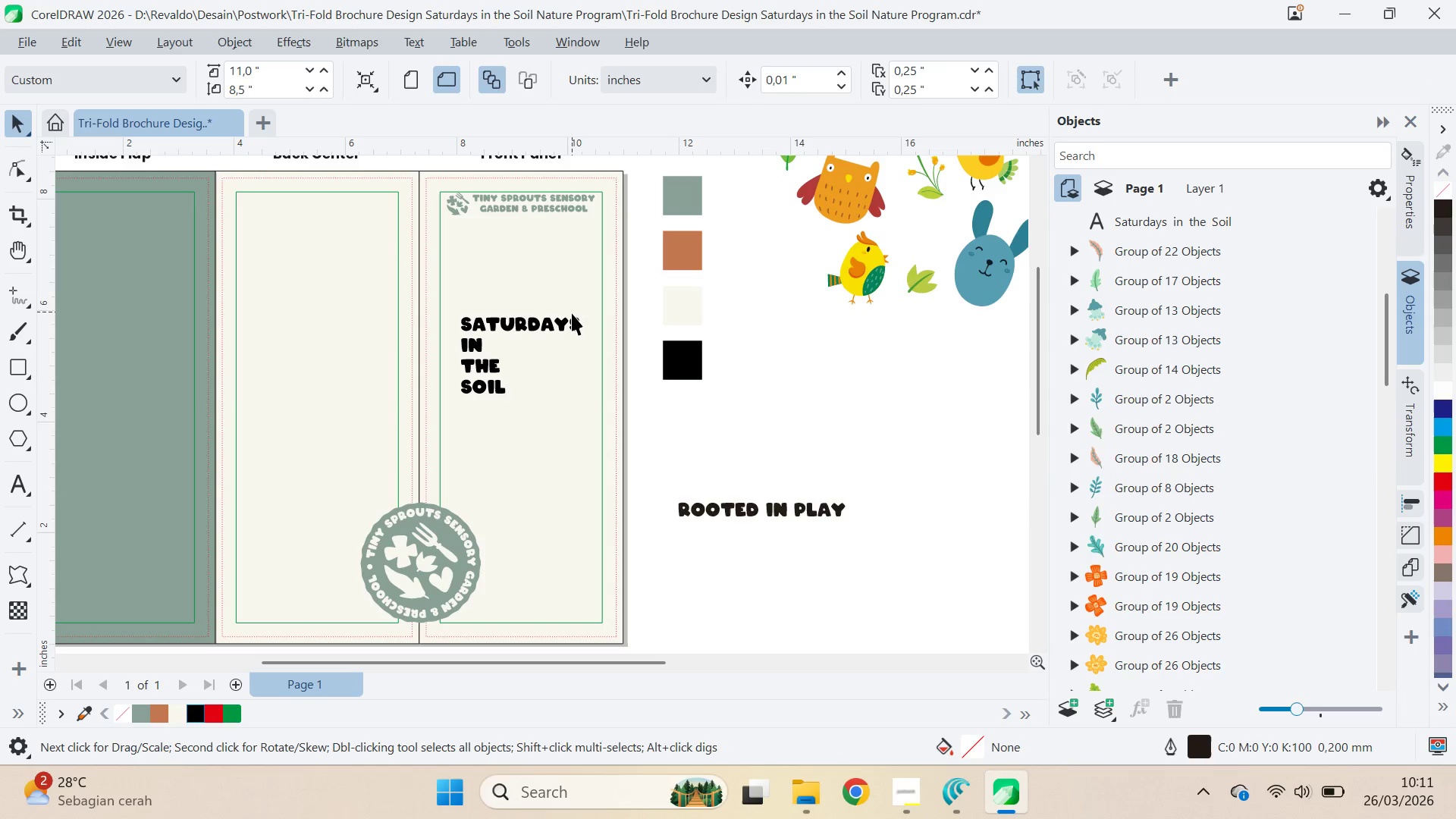 
hold_key(key=ShiftLeft, duration=0.62)
 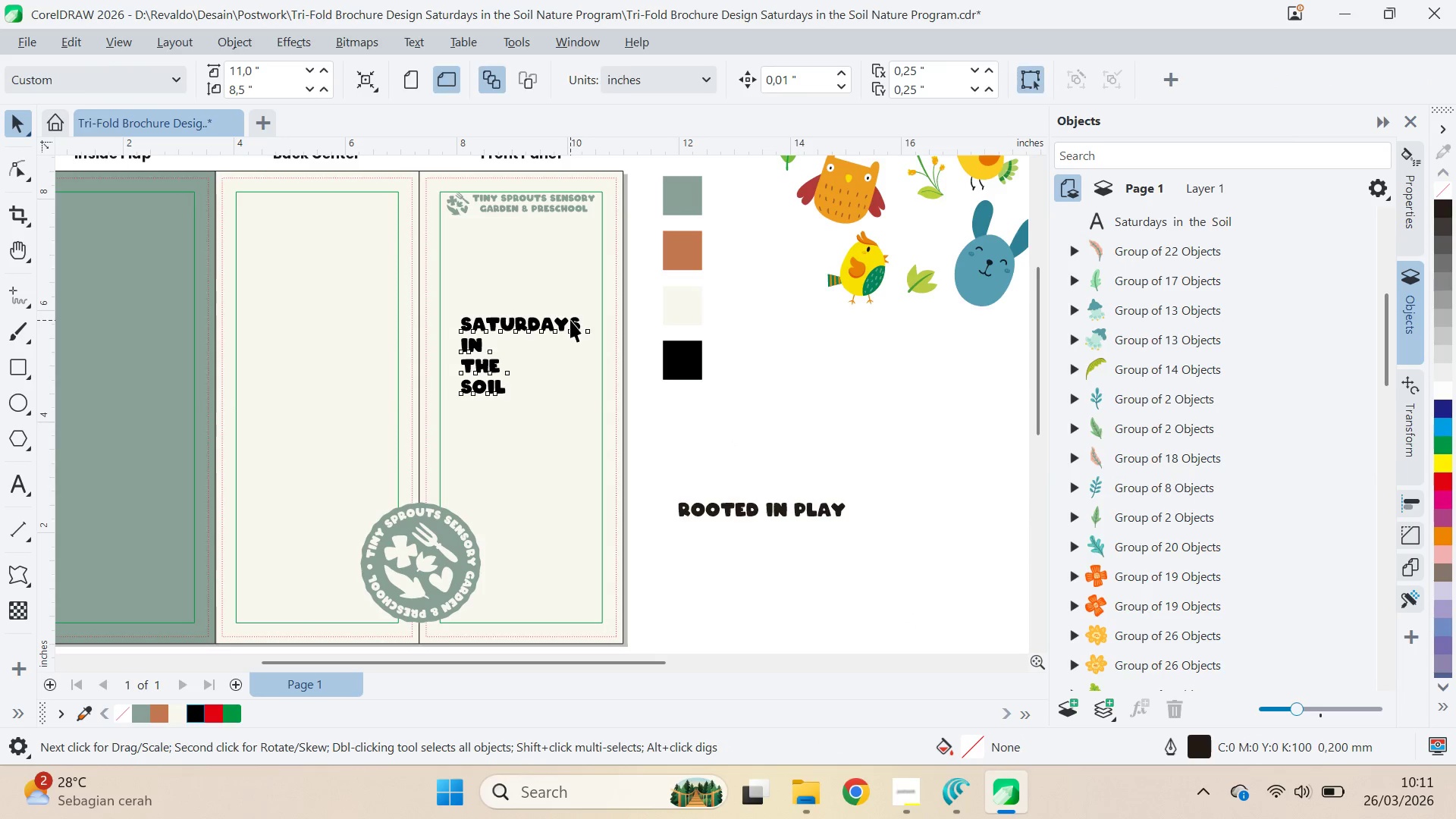 
left_click_drag(start_coordinate=[570, 320], to_coordinate=[566, 290])
 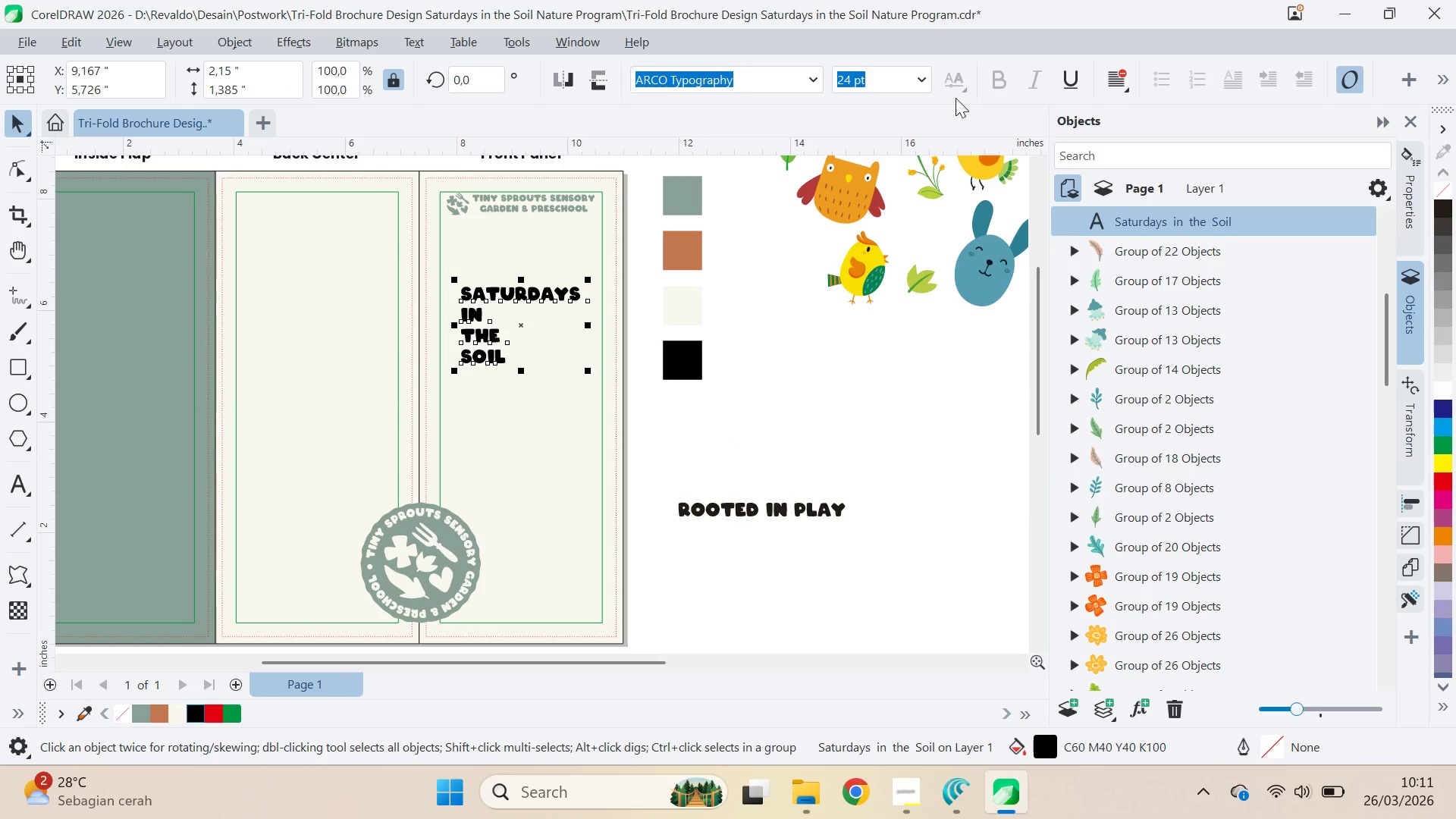 
hold_key(key=ShiftLeft, duration=1.42)
 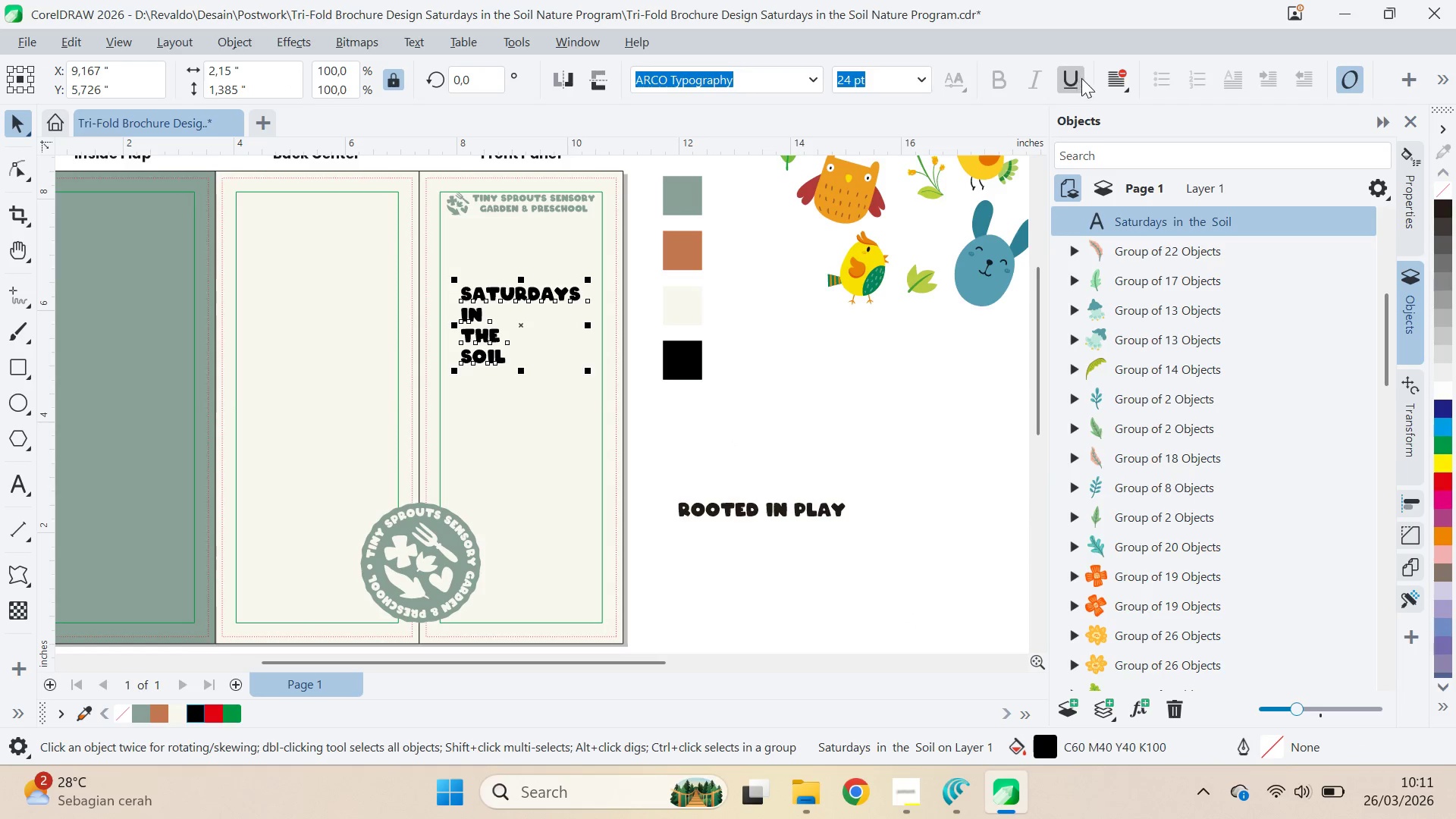 
left_click([1108, 80])
 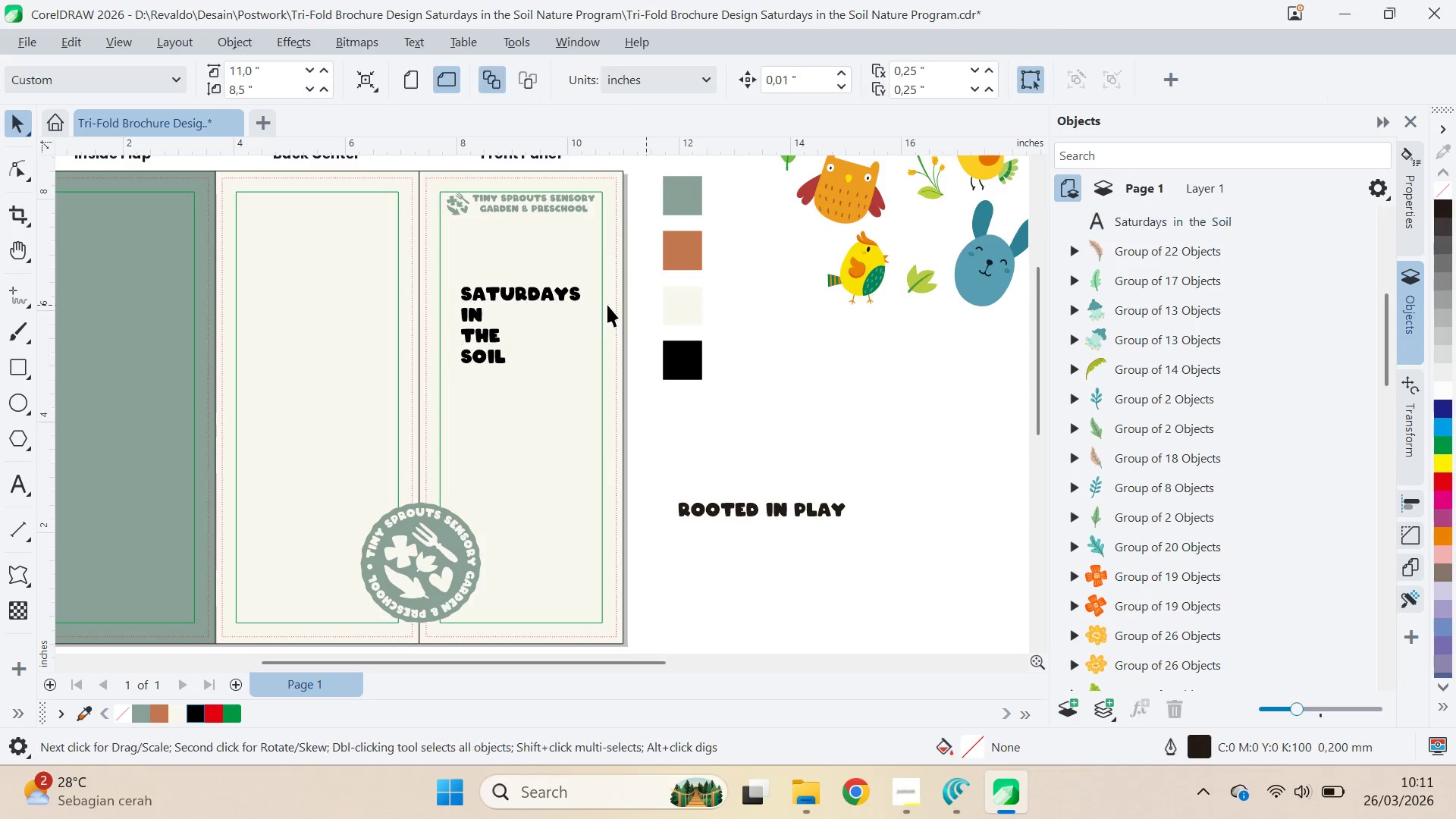 
key(Control+K)
 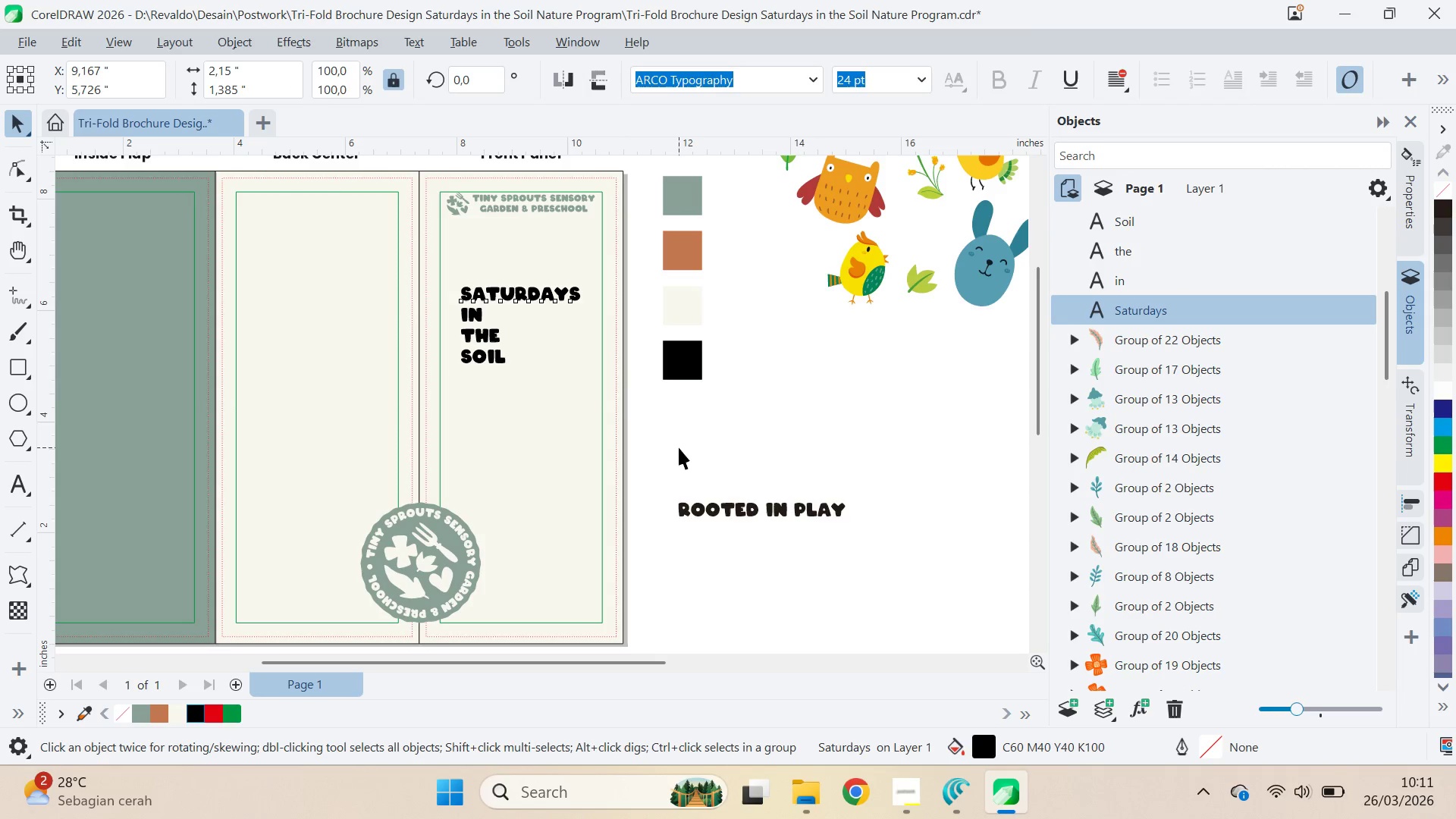 
key(Q)
 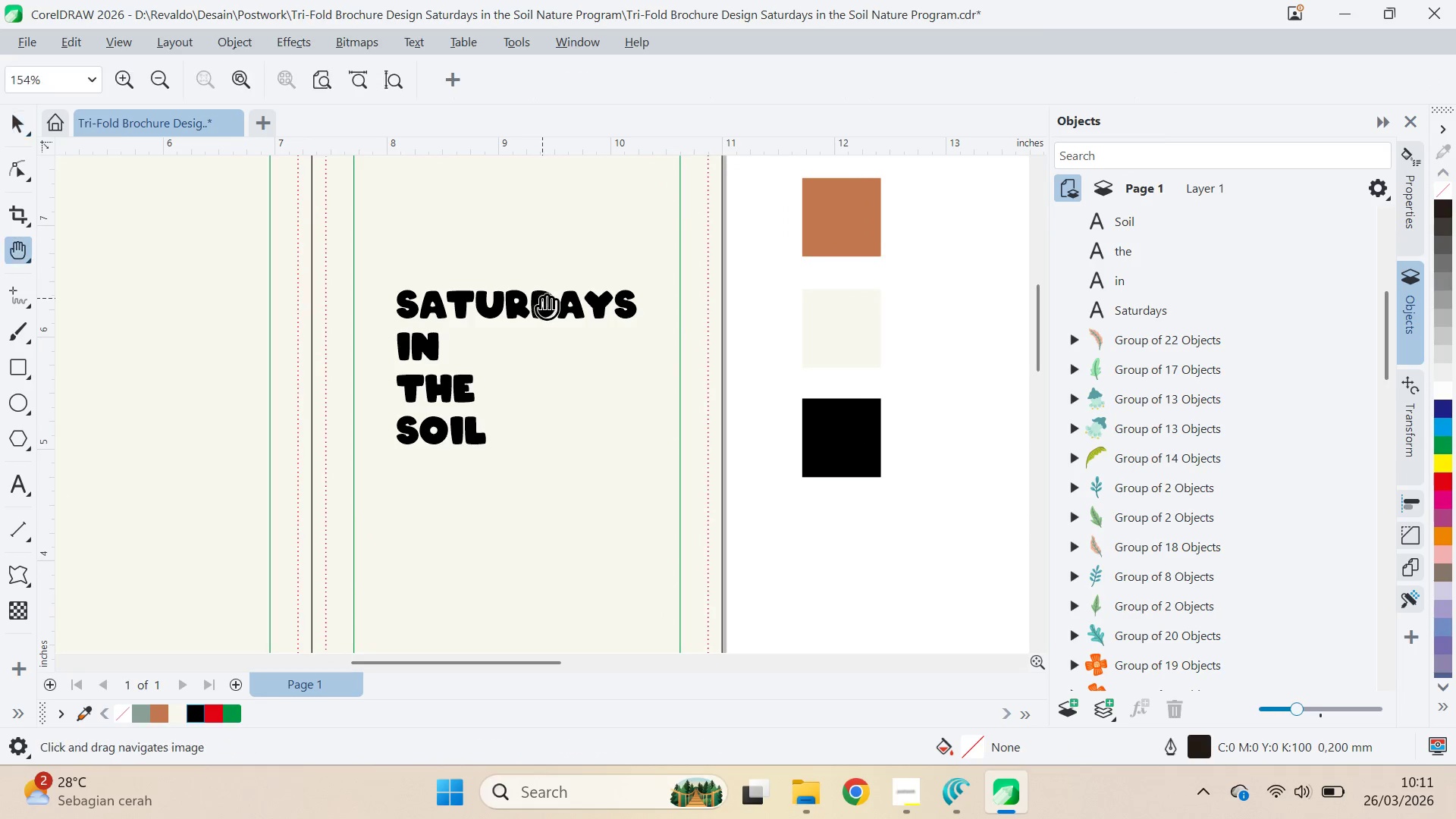 
left_click_drag(start_coordinate=[542, 298], to_coordinate=[556, 354])
 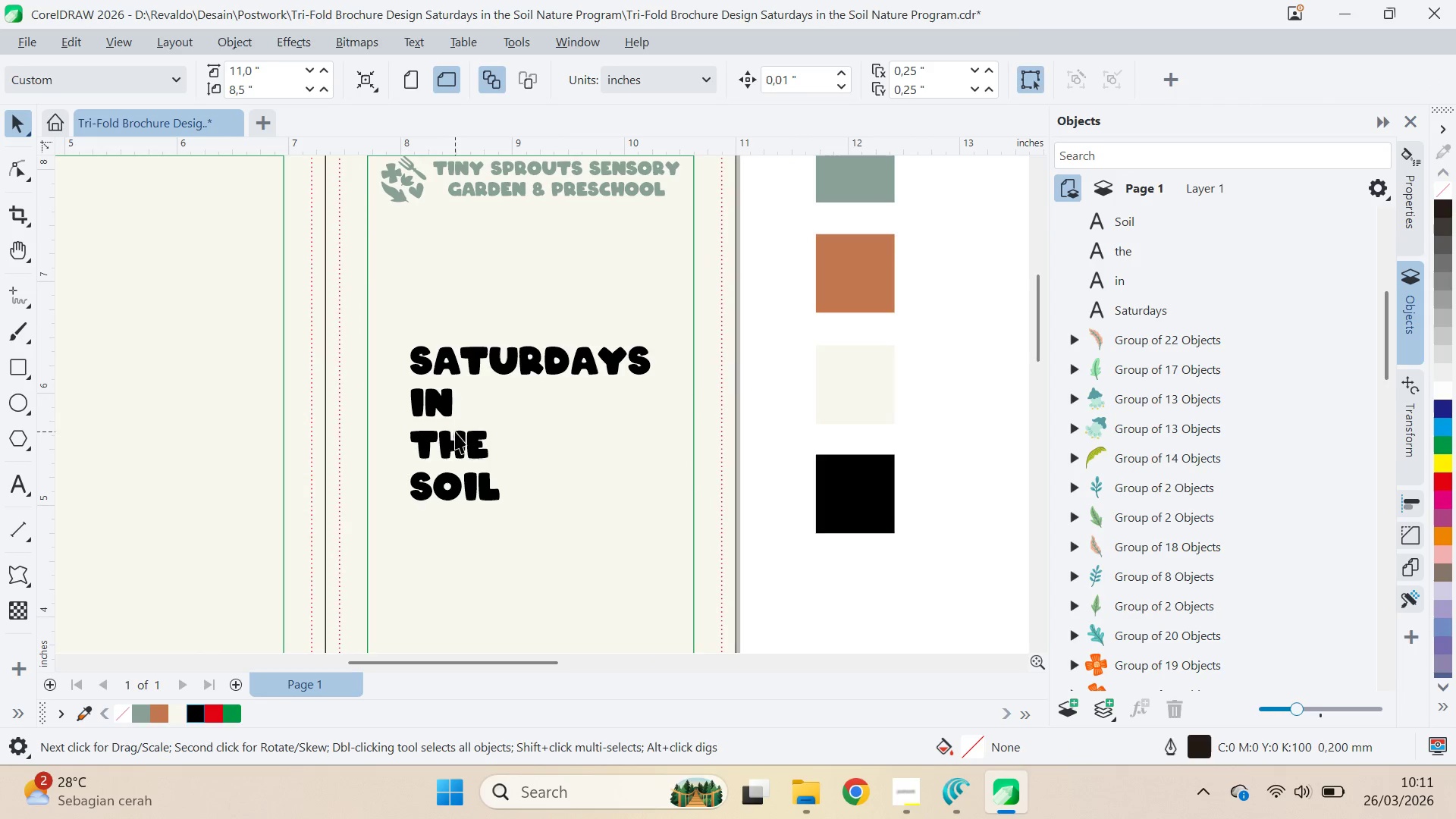 
scroll: coordinate [526, 283], scroll_direction: up, amount: 5.0
 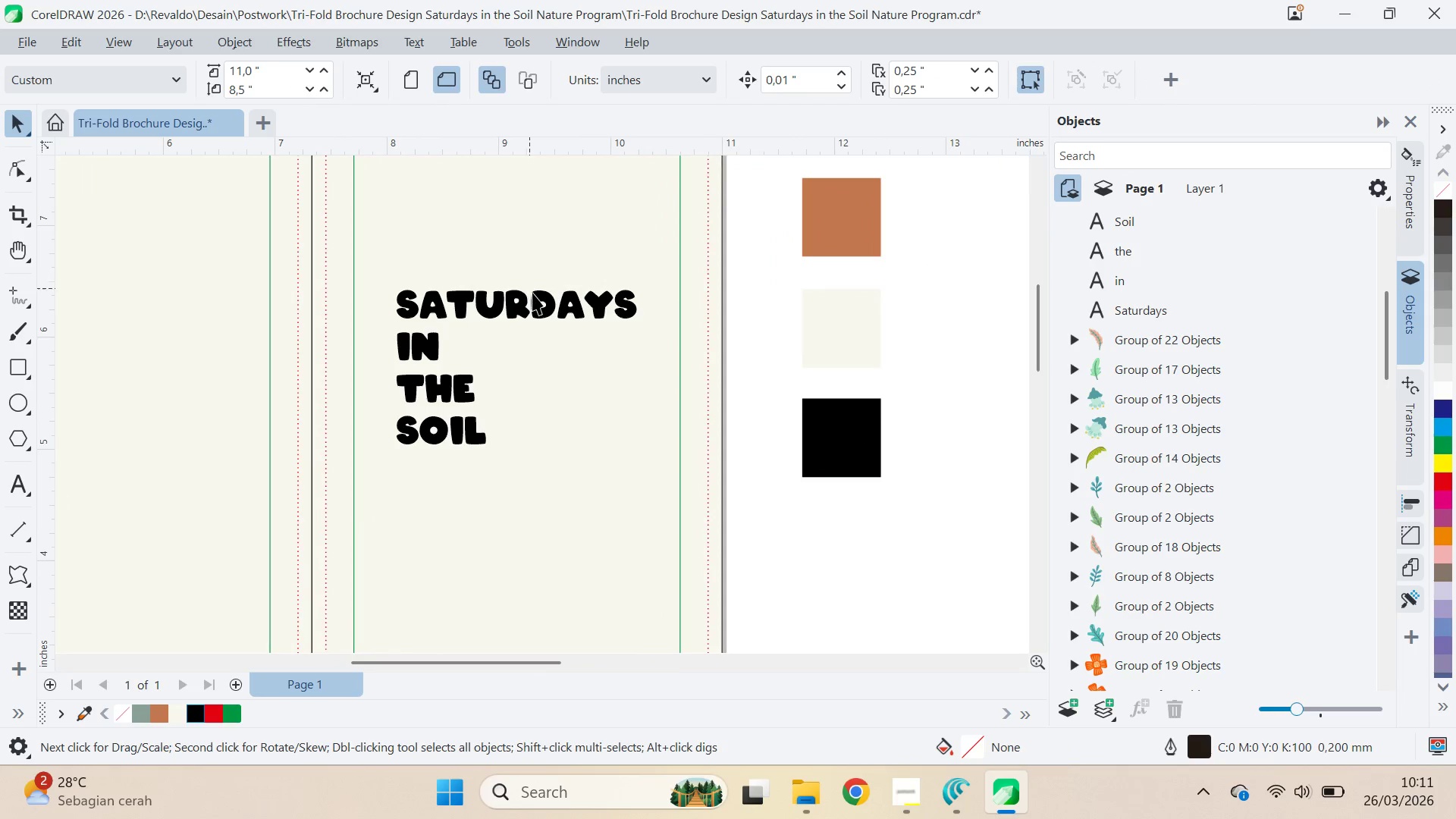 
key(V)
 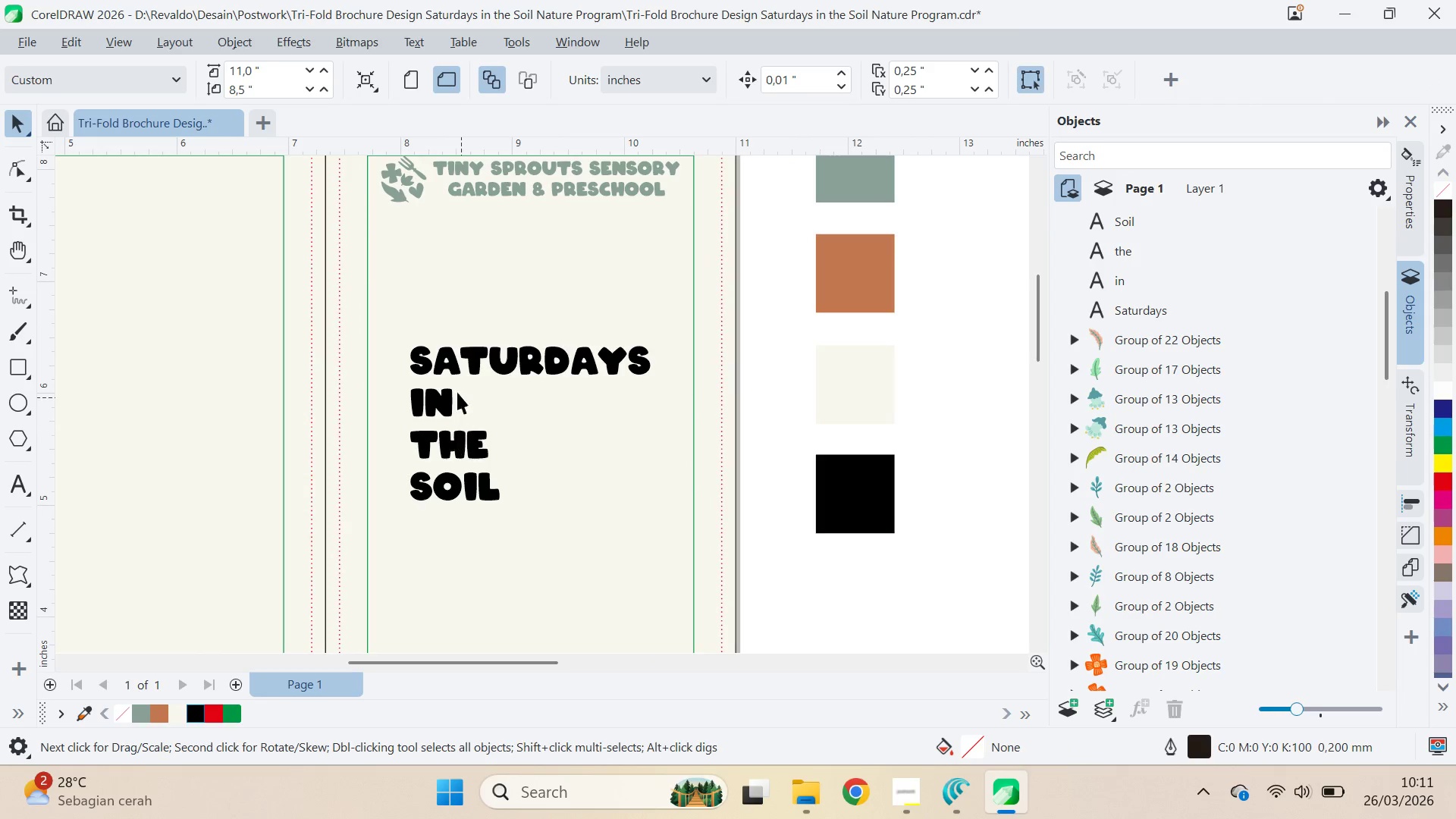 
left_click([456, 373])
 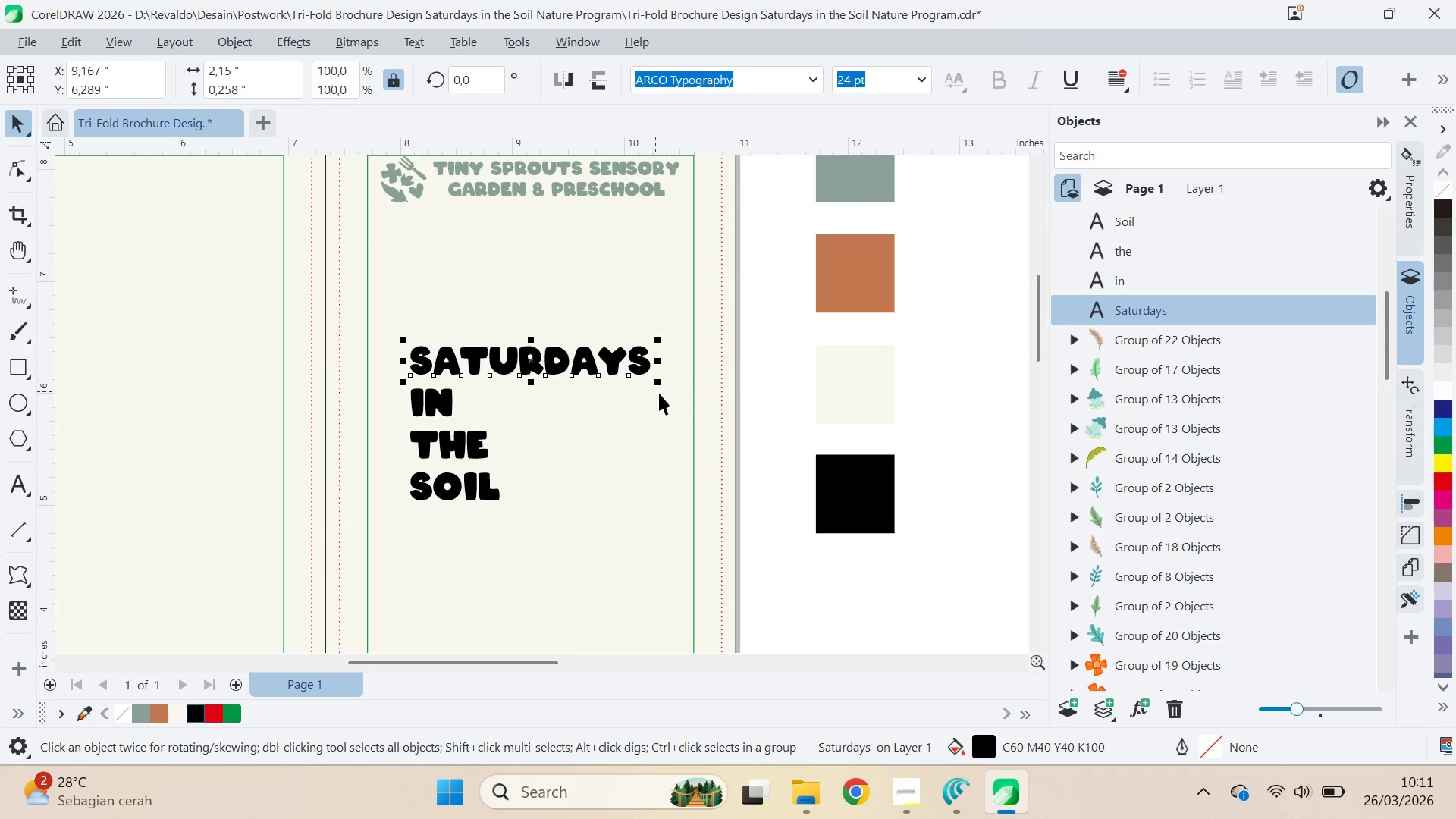 
hold_key(key=ShiftLeft, duration=1.53)
left_click_drag(start_coordinate=[660, 388], to_coordinate=[694, 414])